 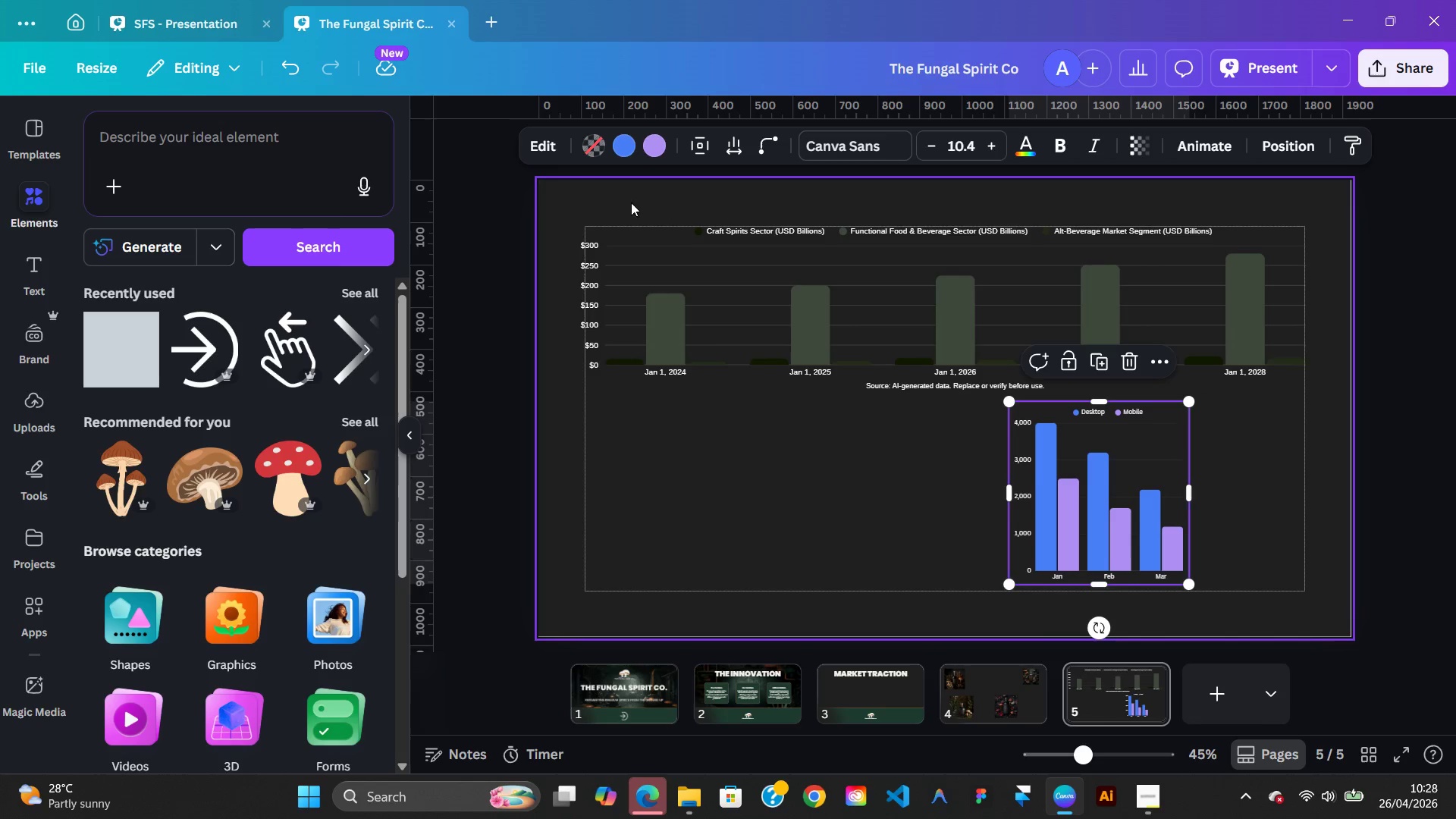 
left_click([548, 151])
 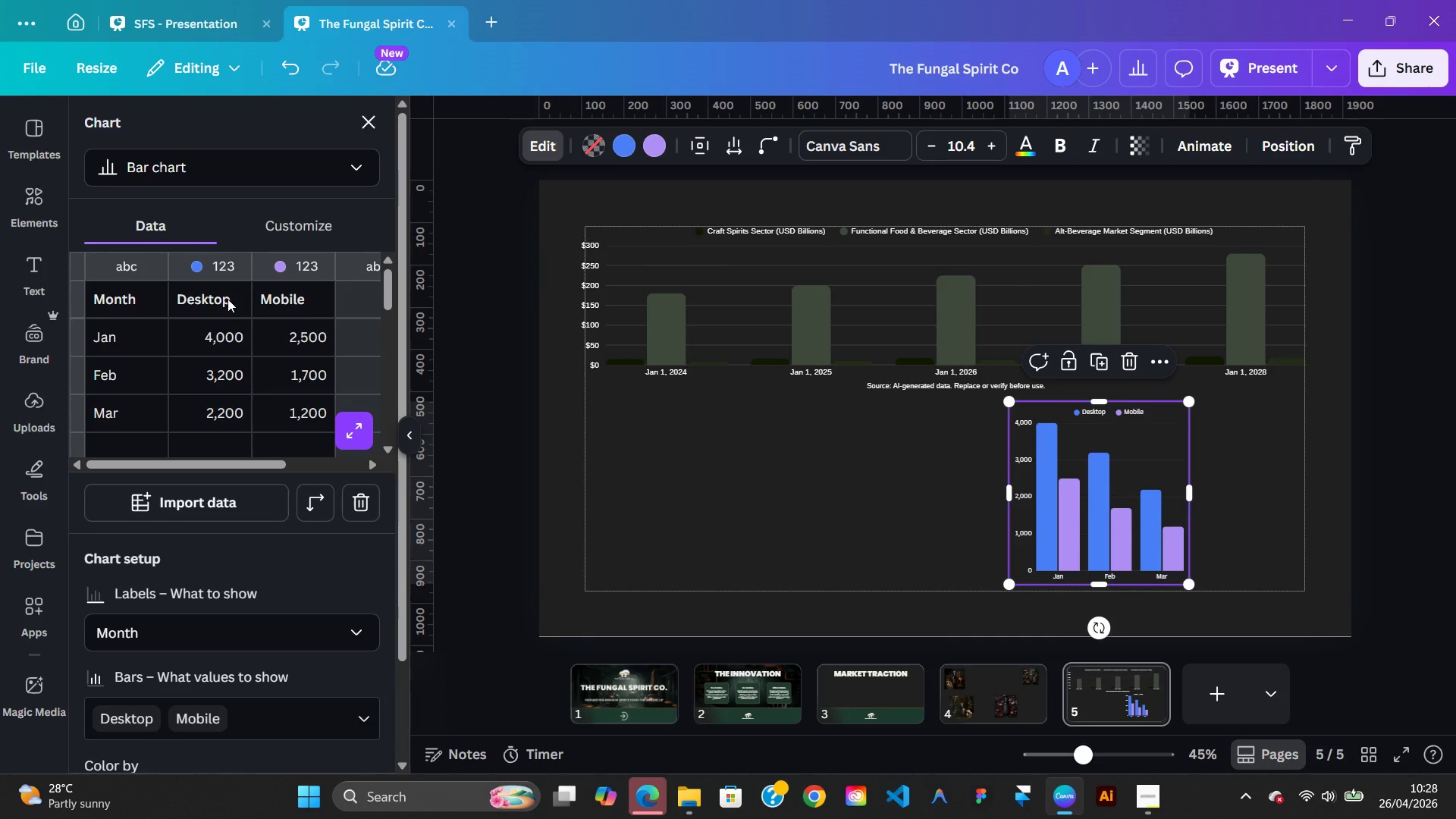 
double_click([228, 299])
 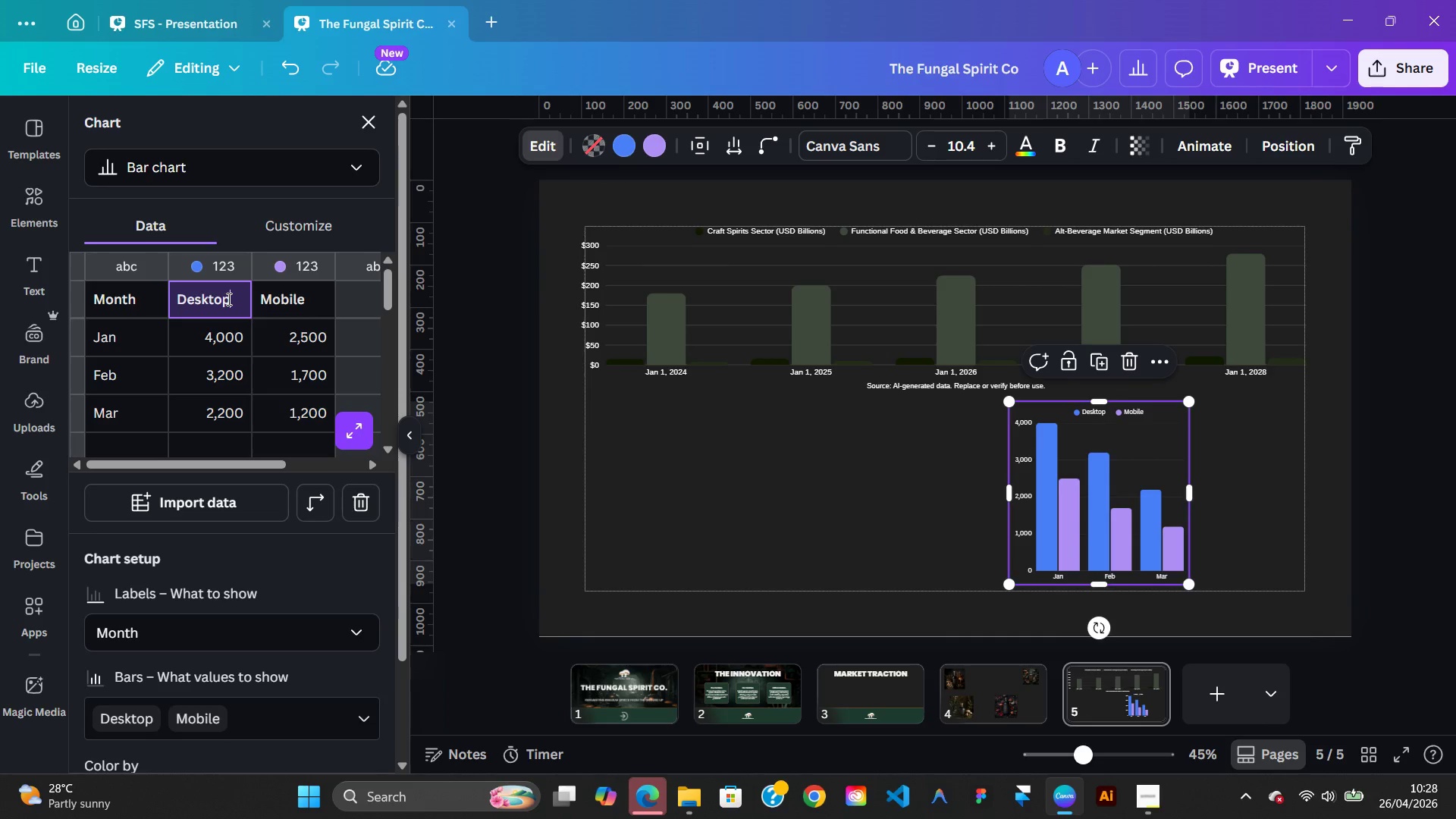 
key(Backspace)
key(Backspace)
key(Backspace)
key(Backspace)
key(Backspace)
key(Backspace)
key(Backspace)
type(Craft Spirits Sector (USD Billions))
 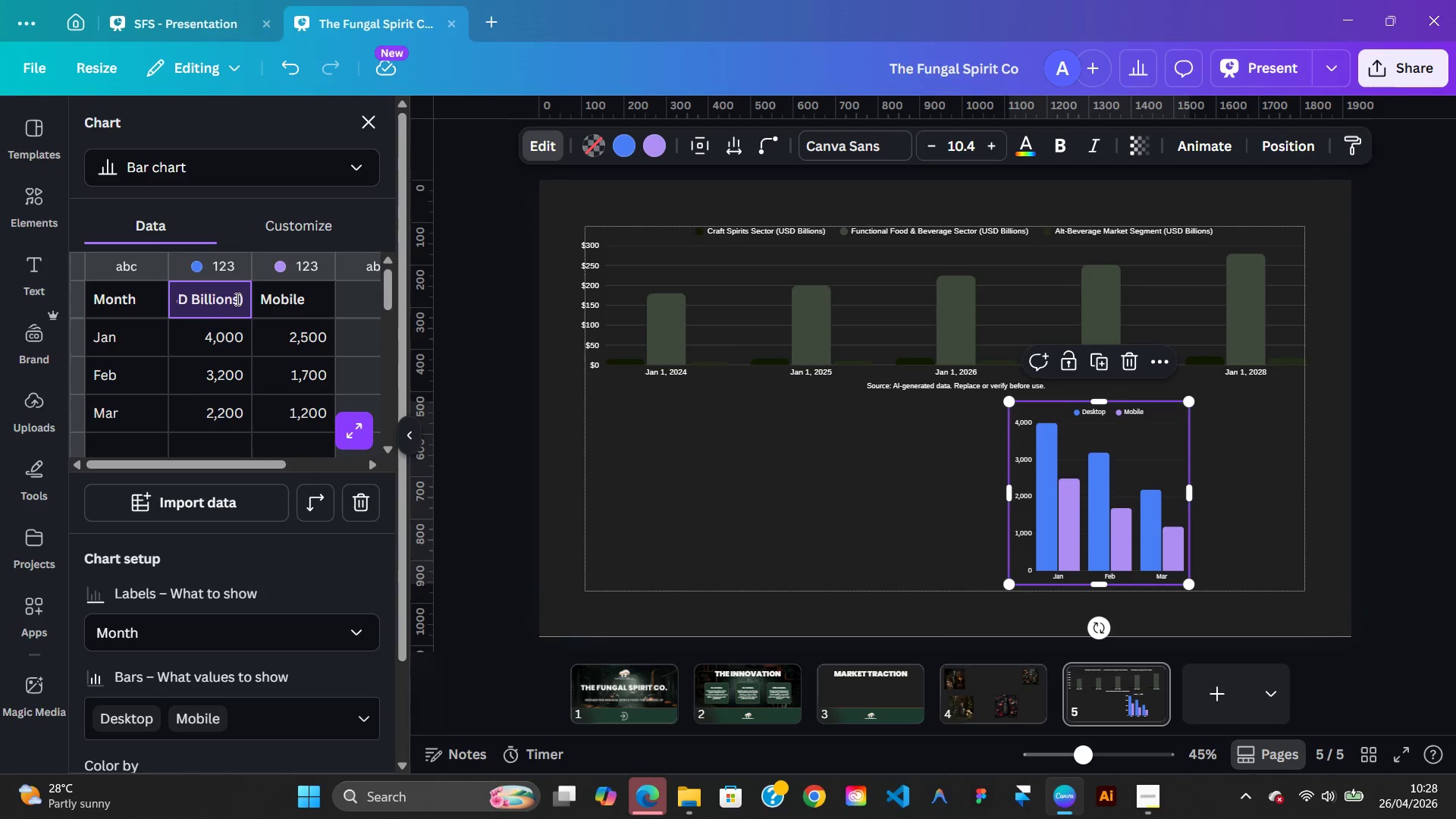 
double_click([282, 294])
 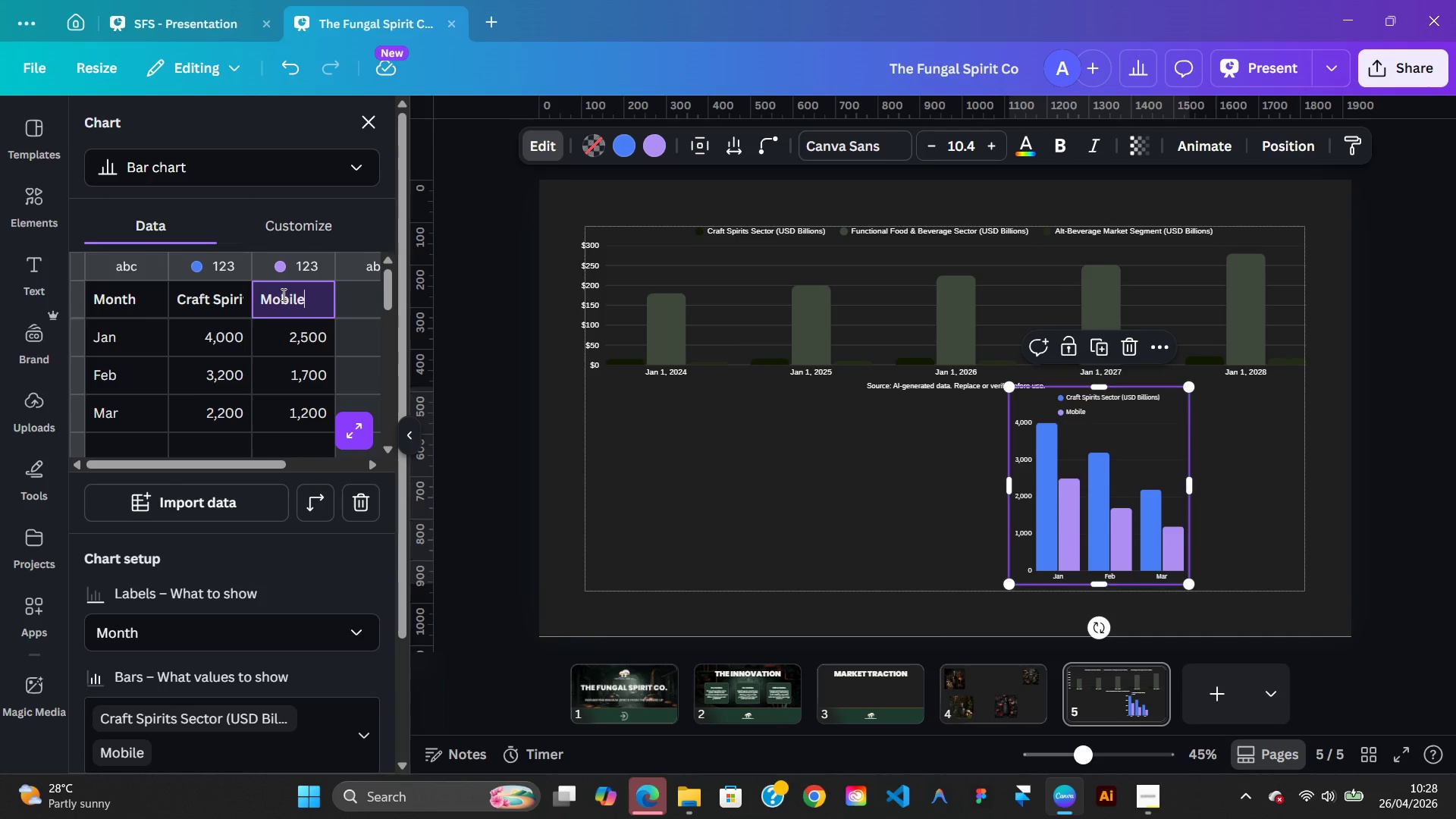 
key(Backspace)
key(Backspace)
key(Backspace)
key(Backspace)
key(Backspace)
key(Backspace)
key(Backspace)
key(Backspace)
type(Functional Food $)
key(Backspace)
type(@)
key(Backspace)
type(& Beverage Sector (USD)
 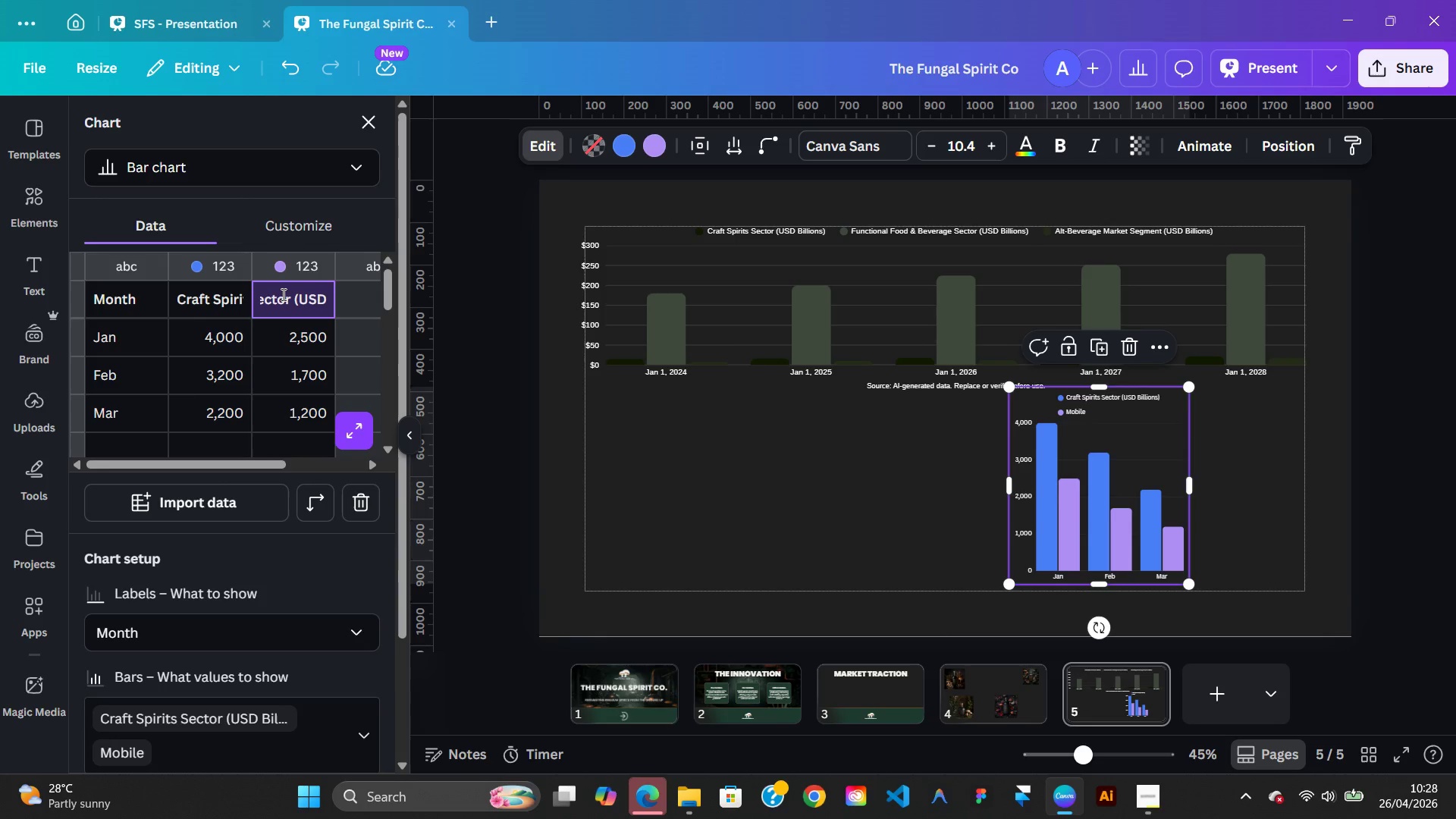 
type( Billions))
 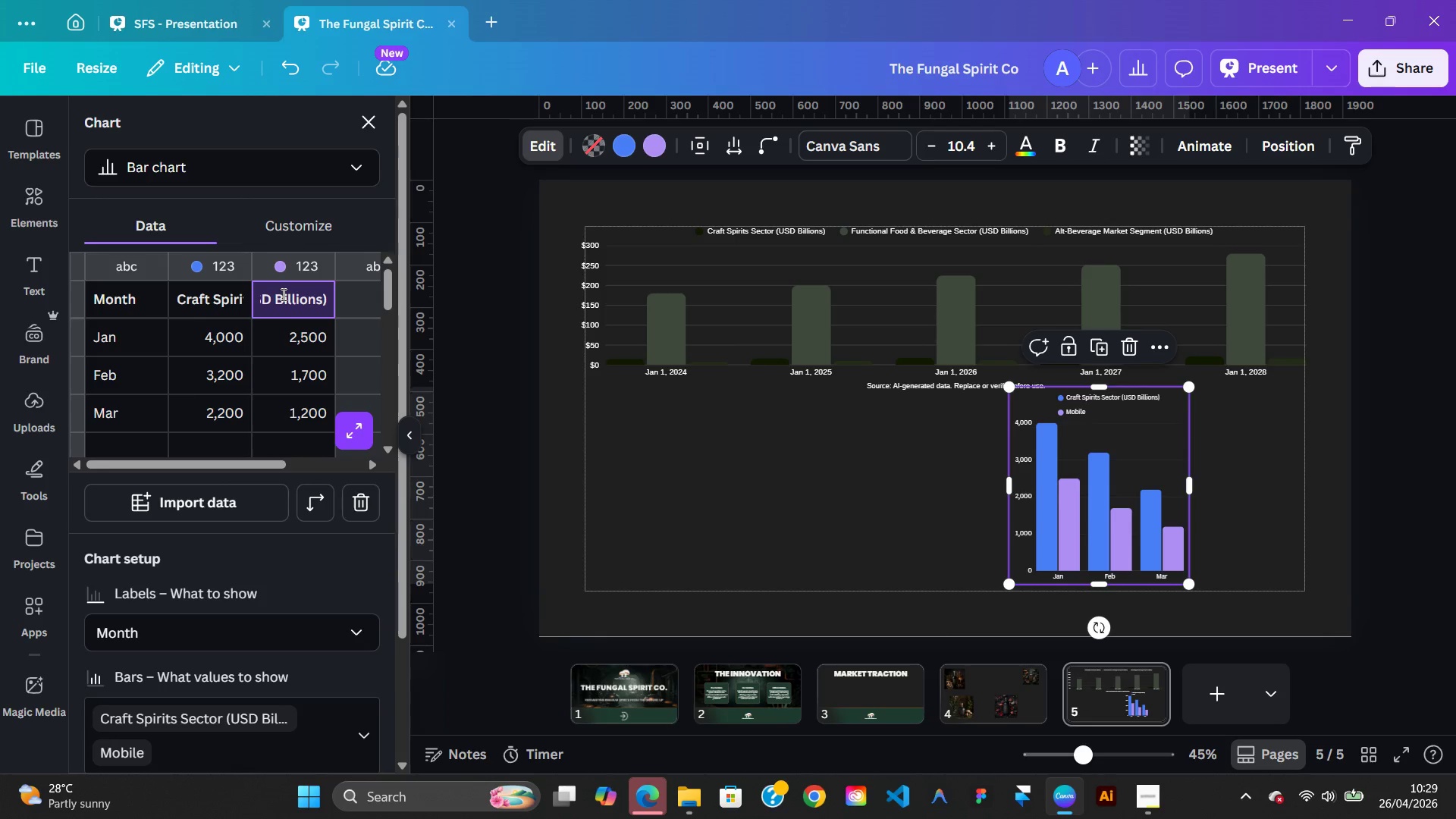 
left_click([683, 508])
 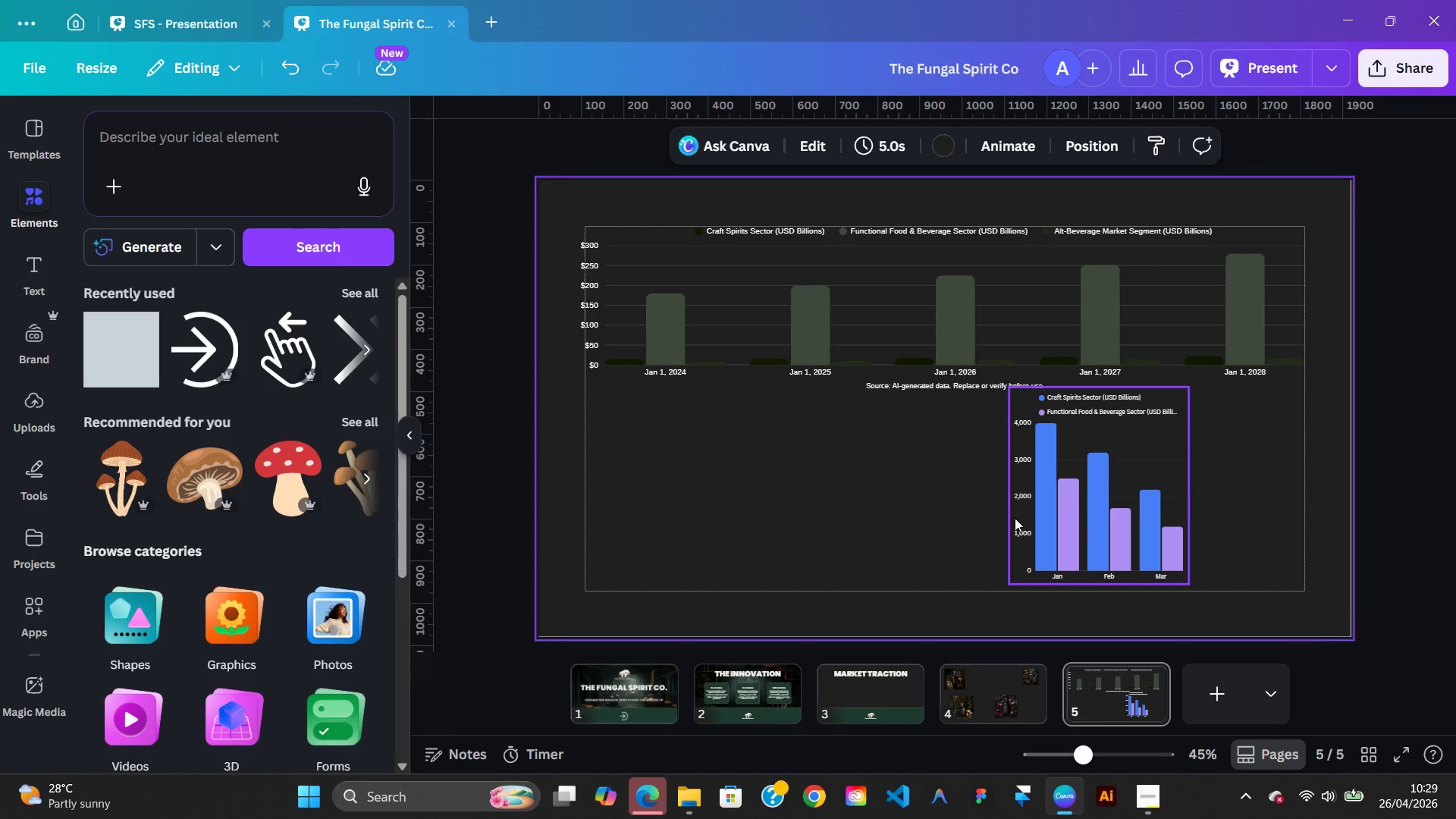 
left_click([1015, 518])
 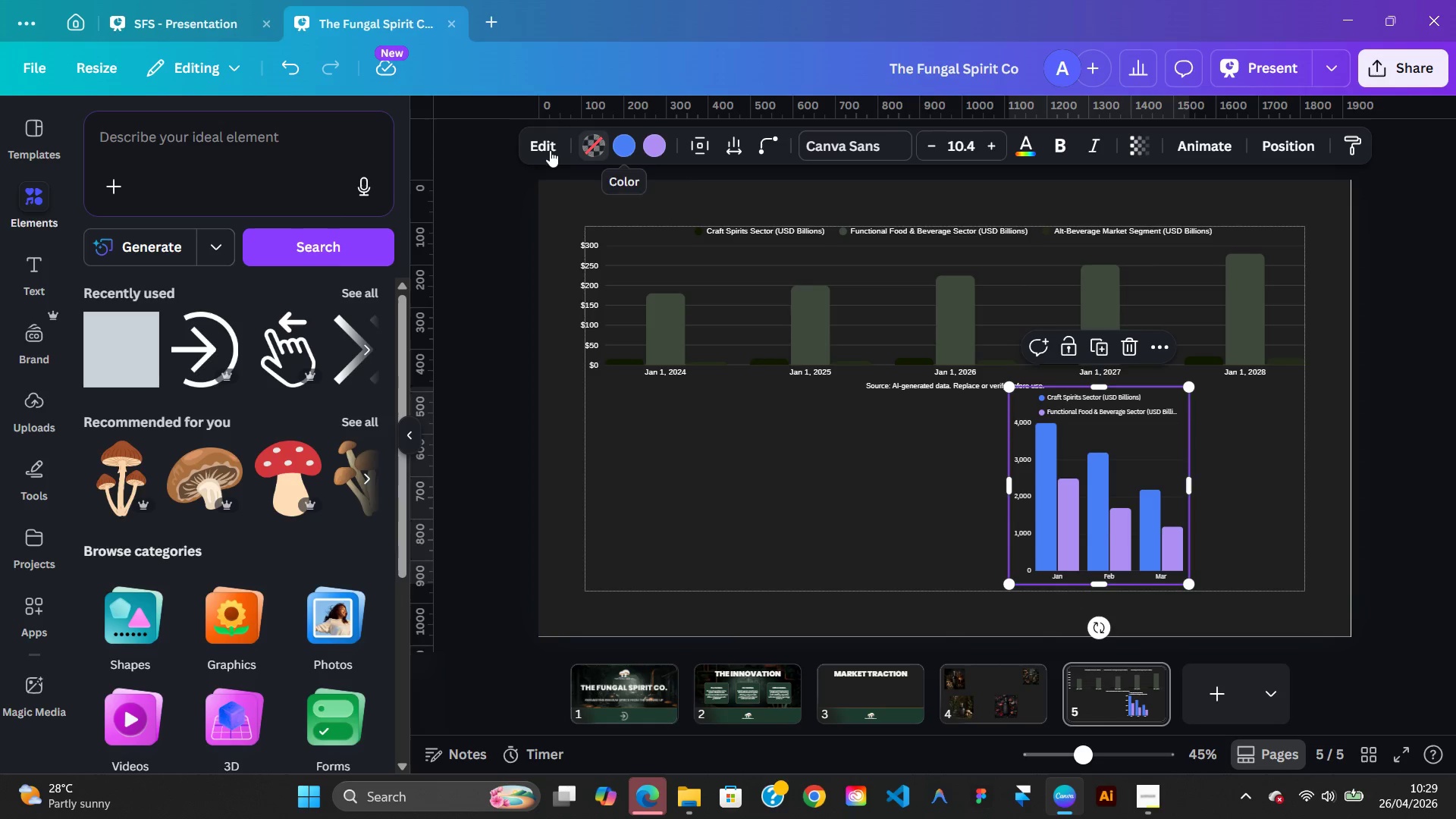 
left_click([541, 152])
 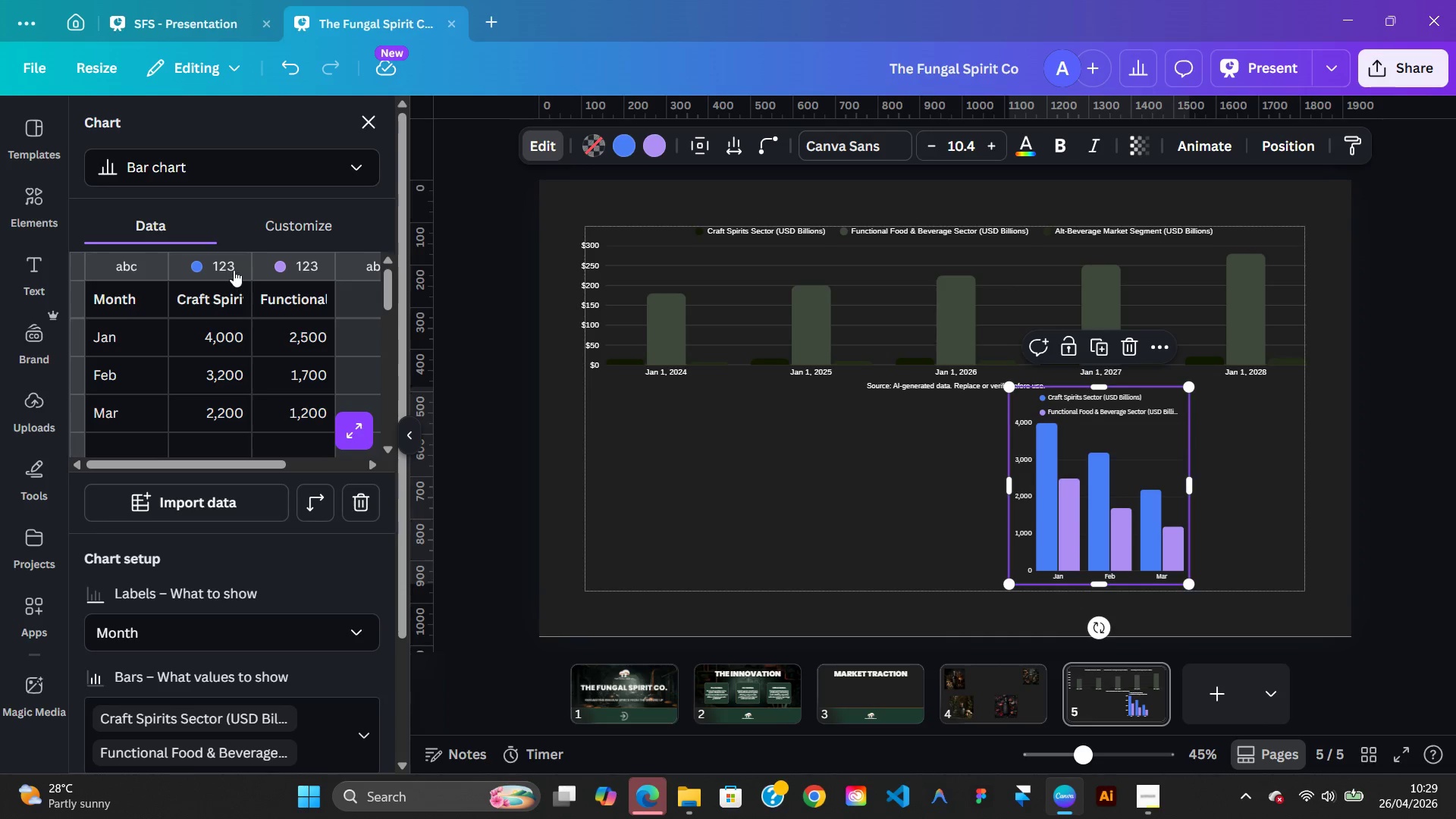 
left_click([207, 271])
 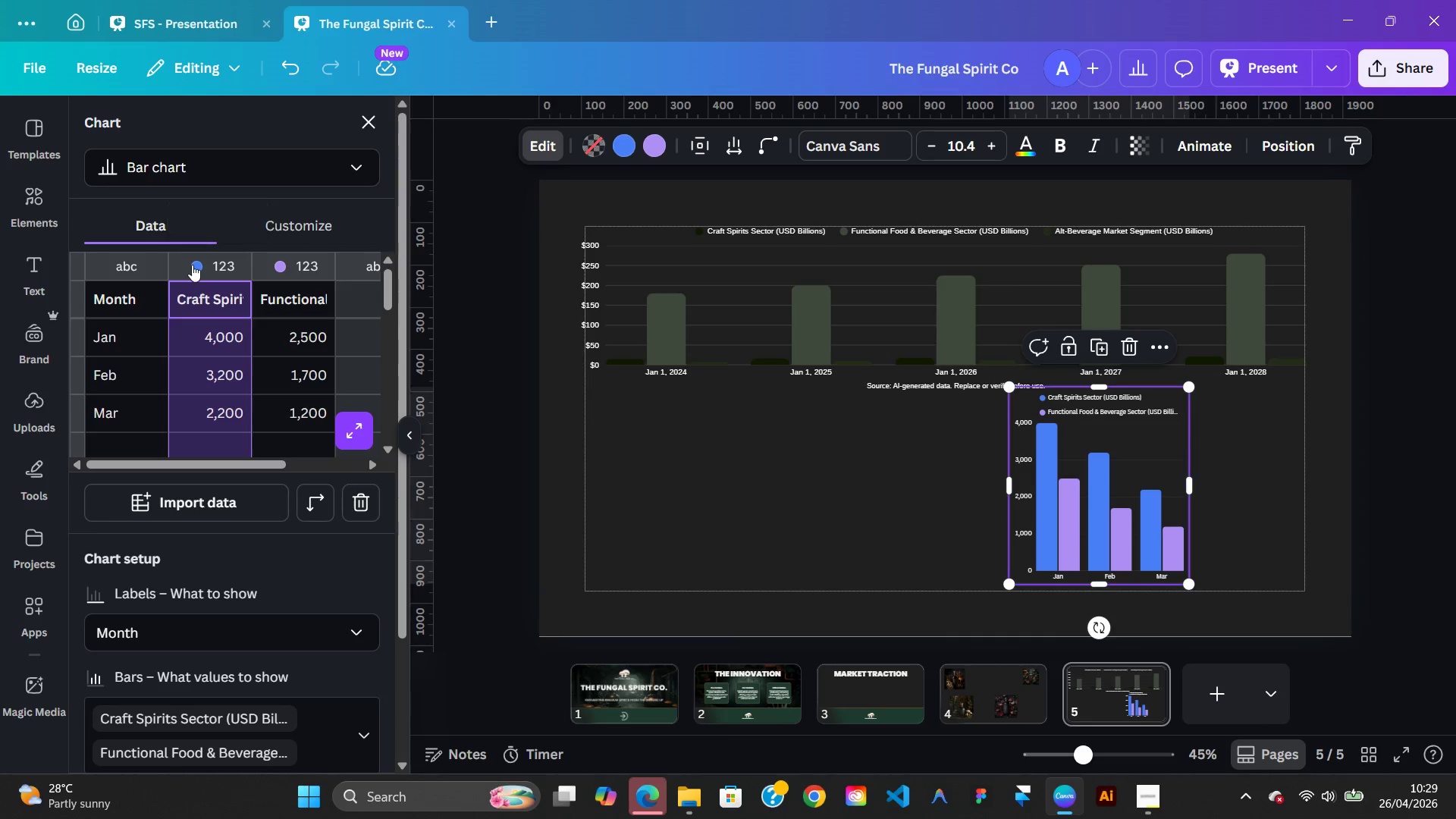 
double_click([192, 265])
 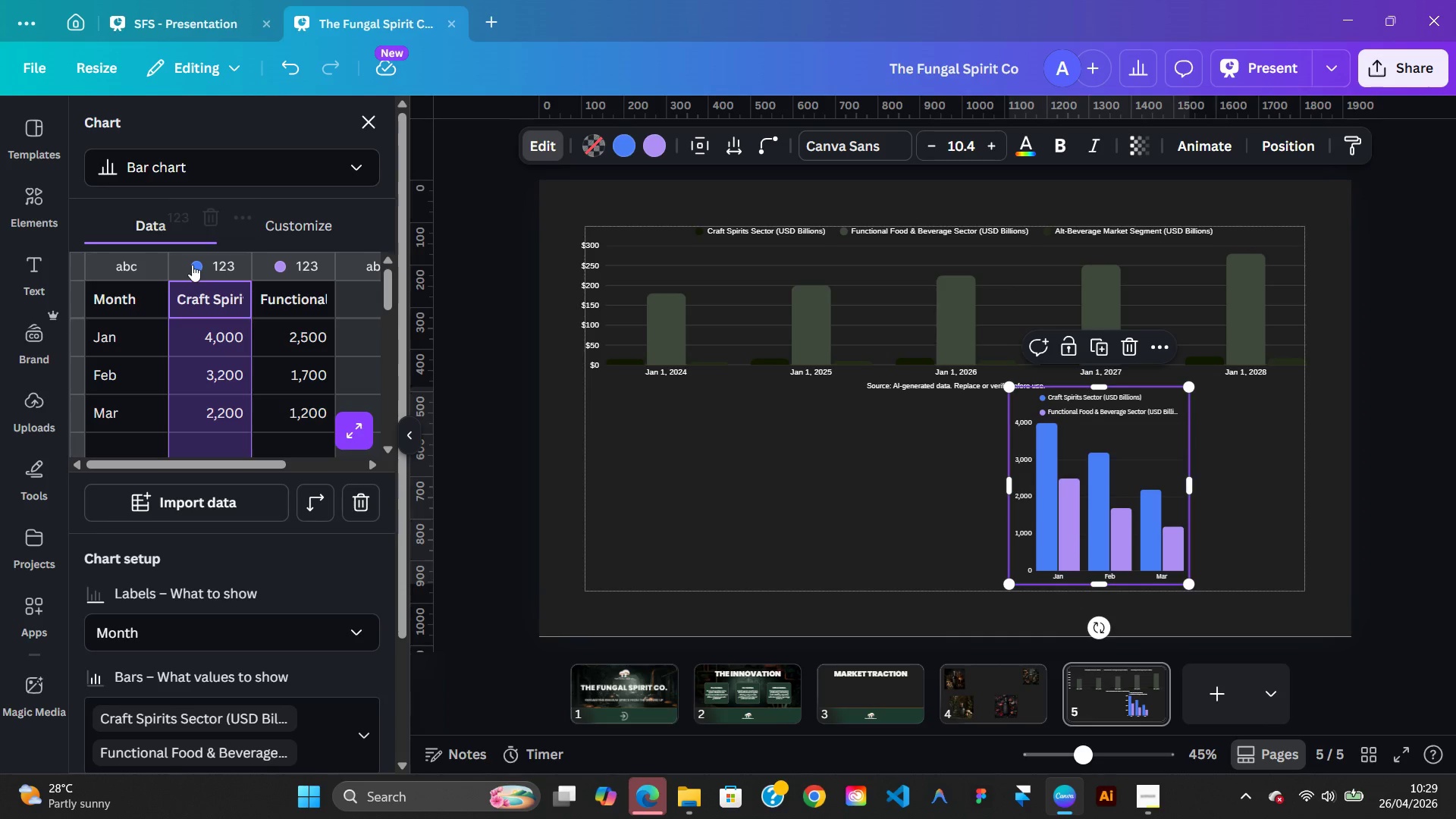 
triple_click([192, 265])
 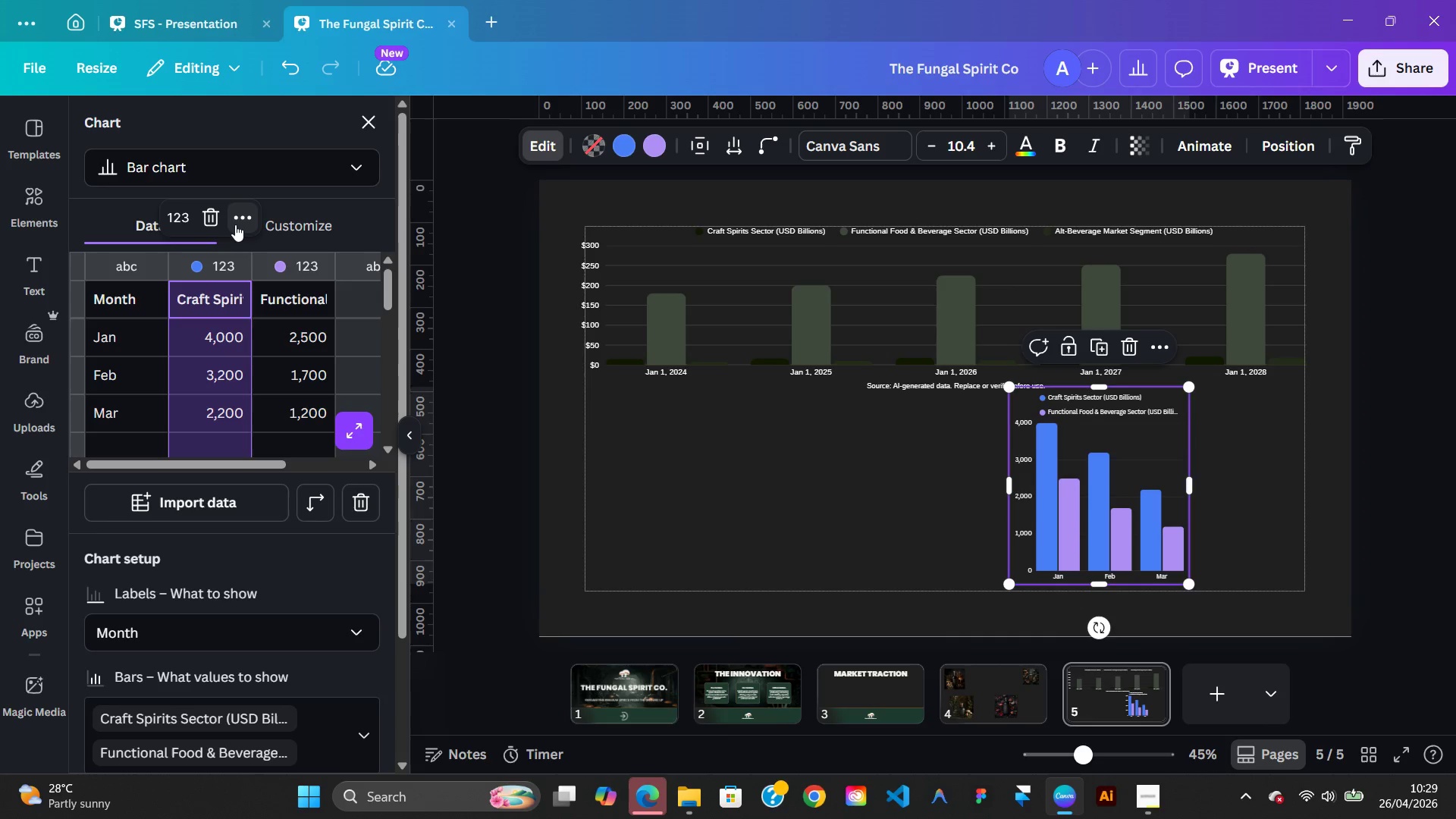 
left_click([237, 222])
 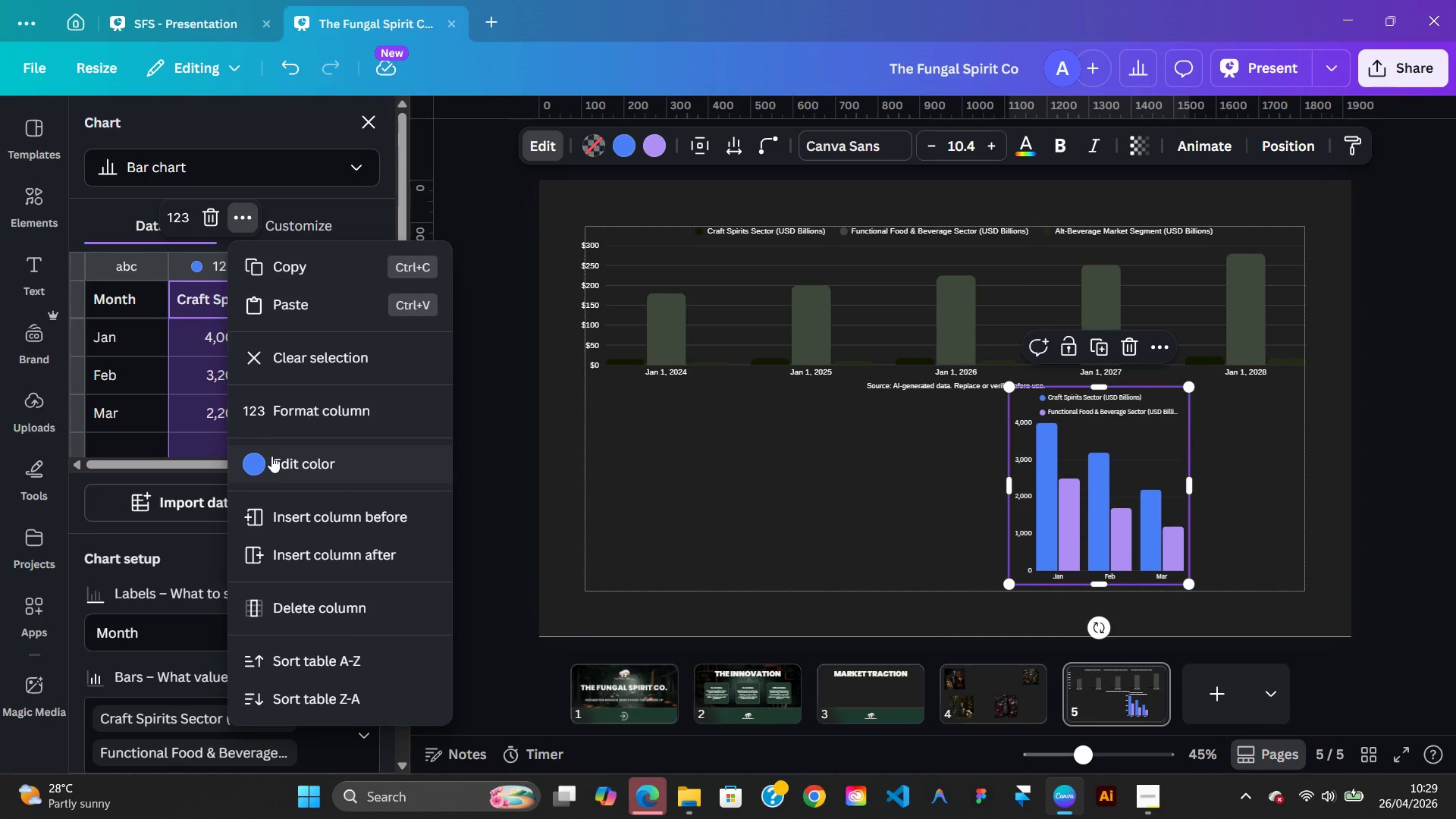 
left_click([265, 460])
 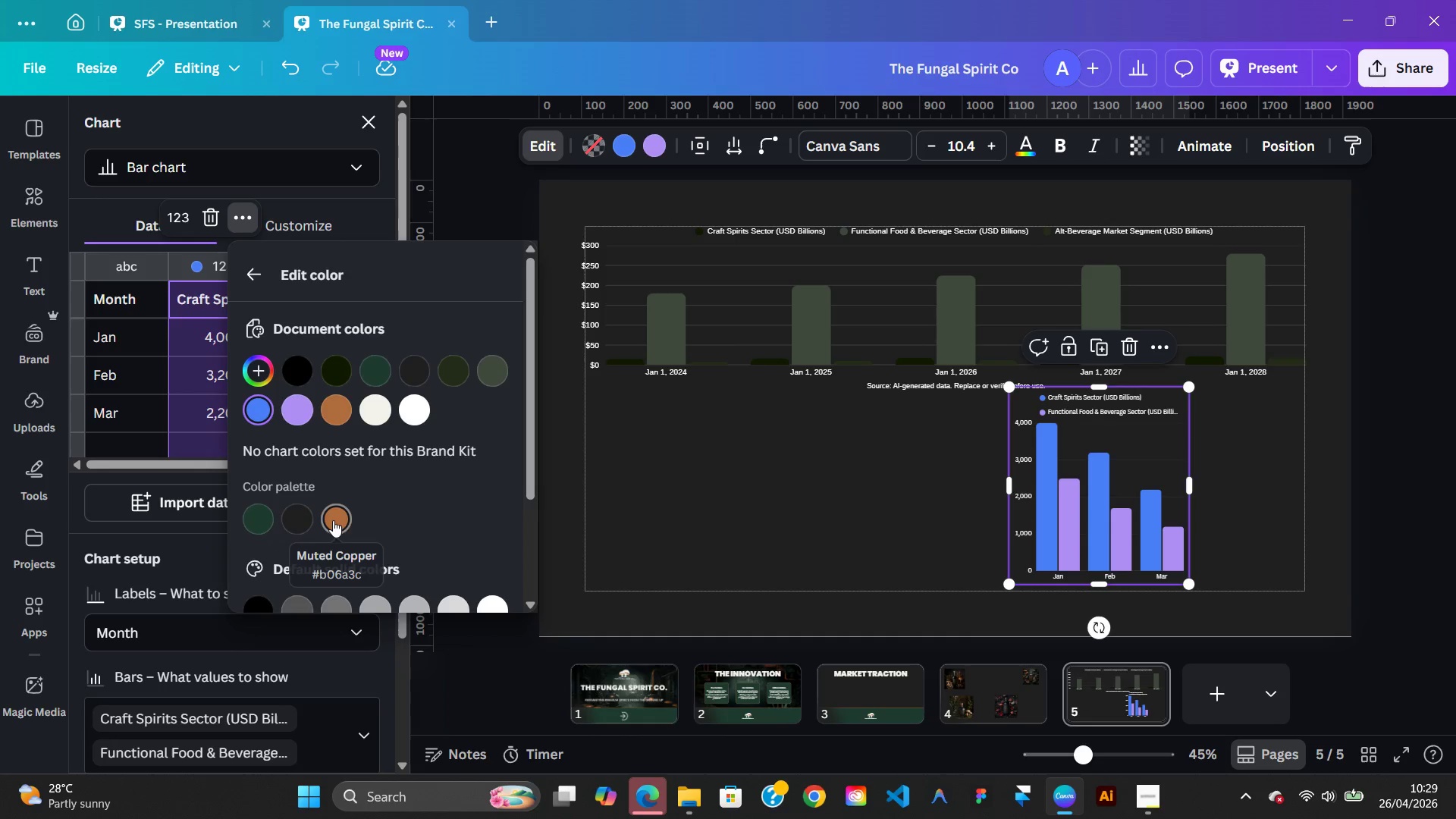 
wait(7.72)
 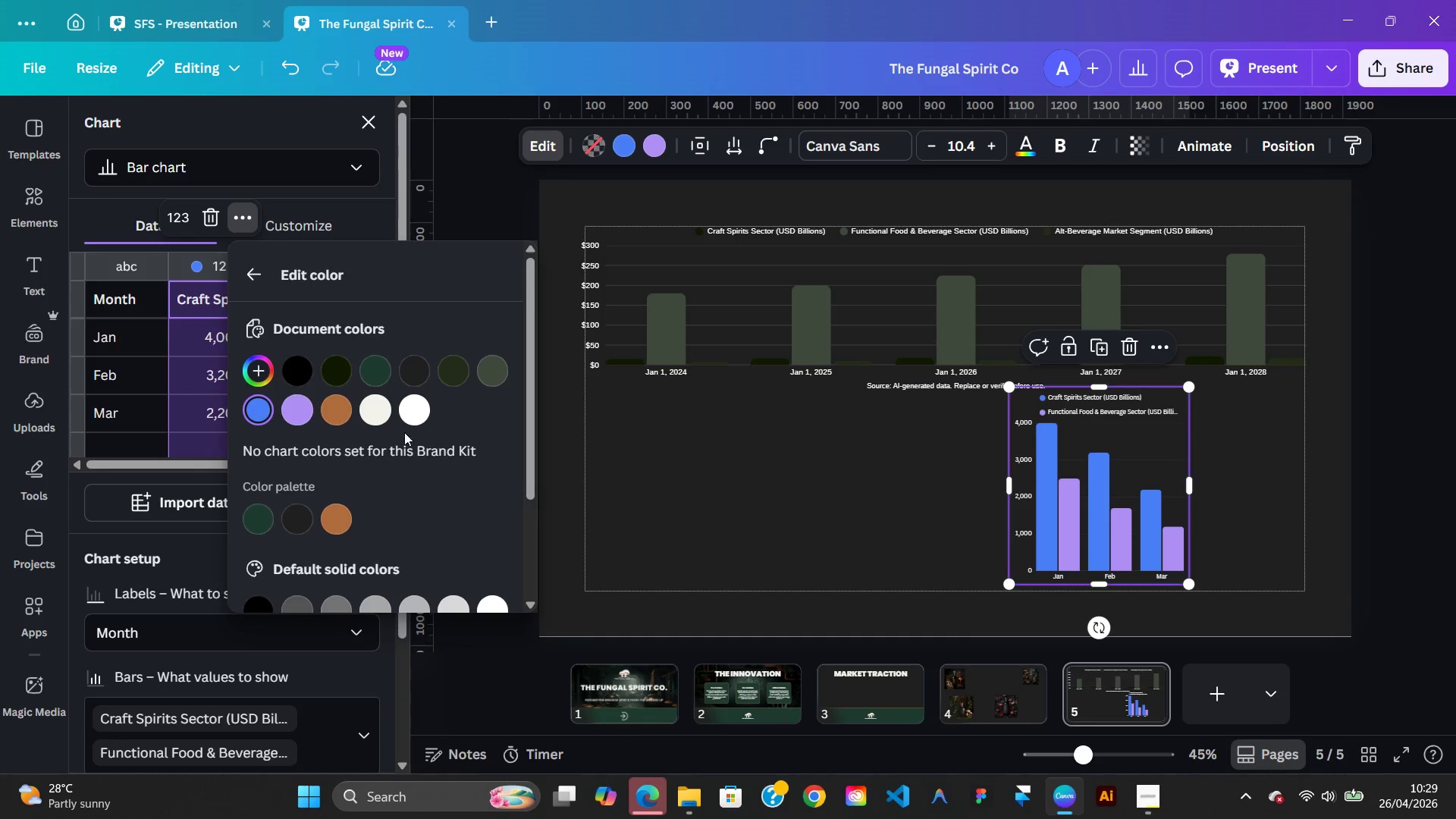 
left_click([334, 521])
 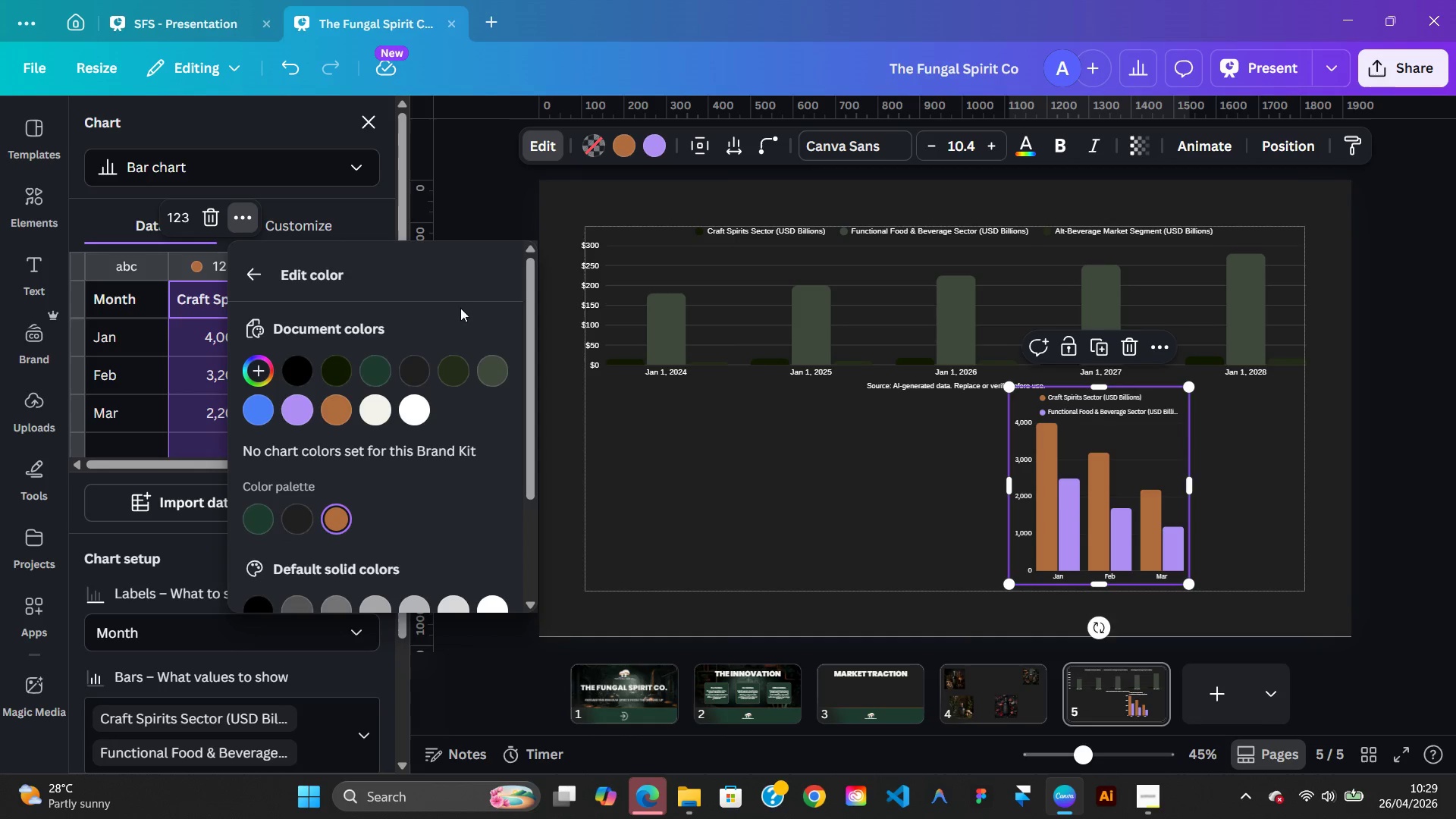 
left_click([664, 479])
 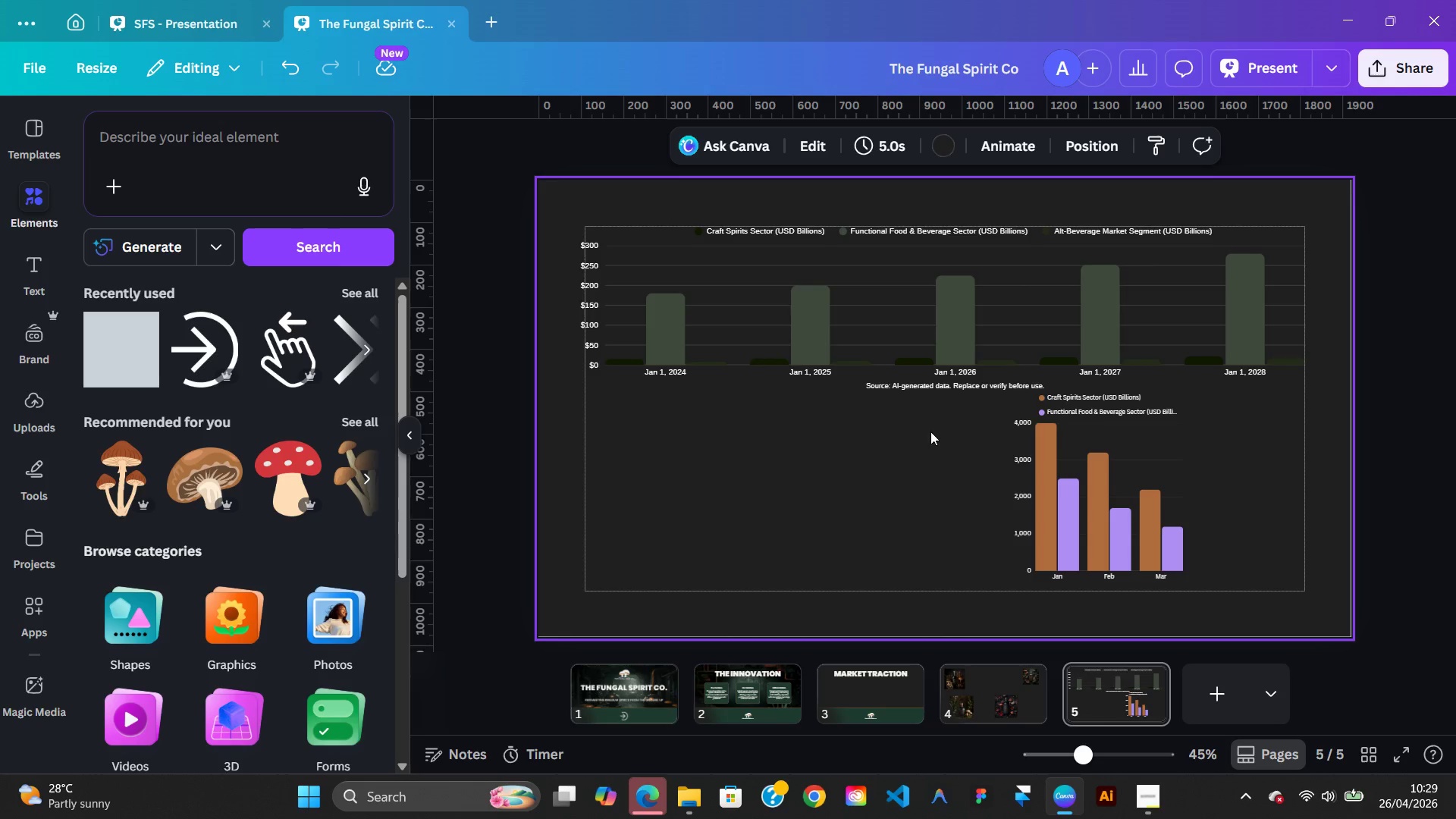 
left_click([1025, 433])
 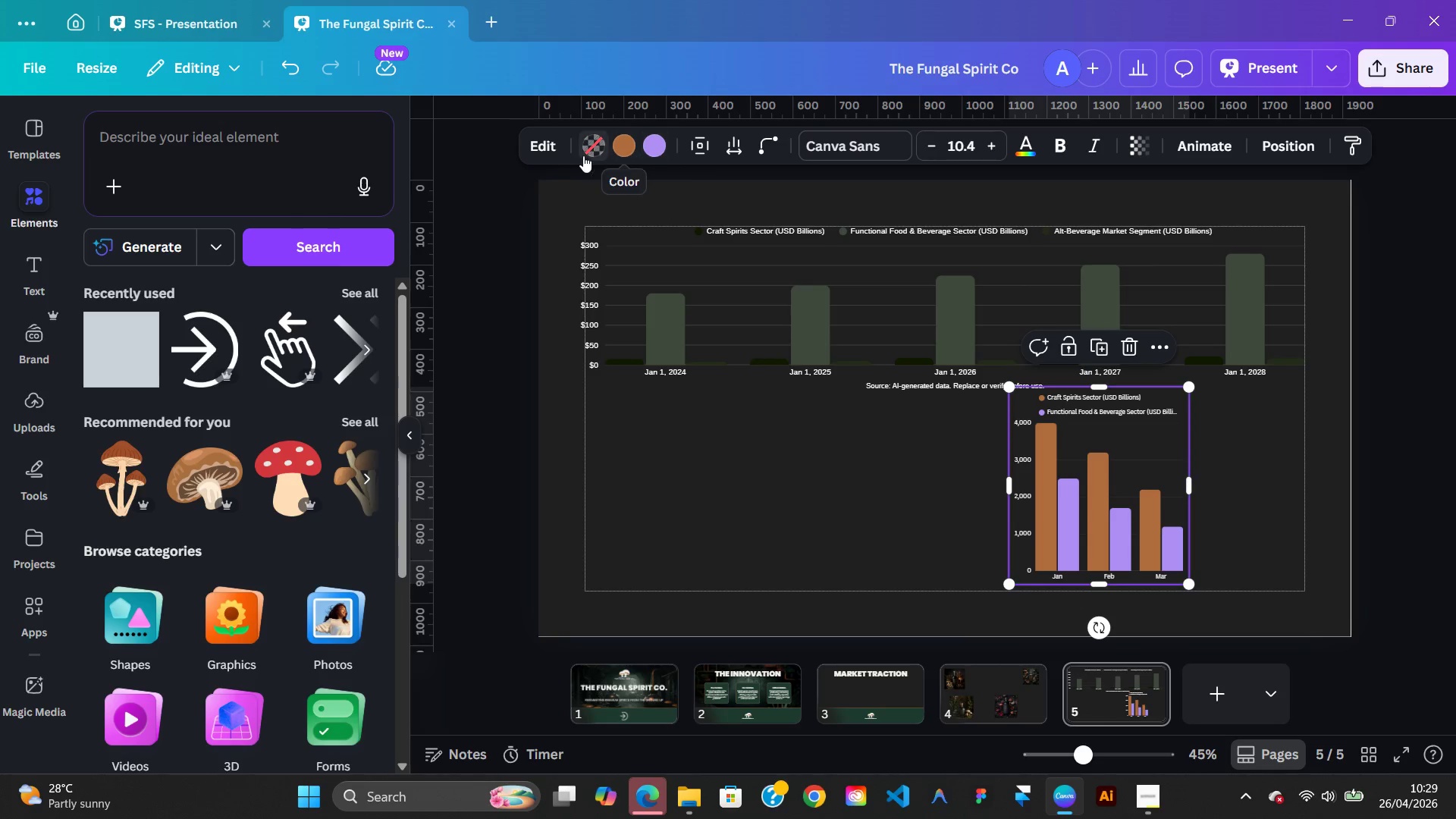 
left_click([557, 149])
 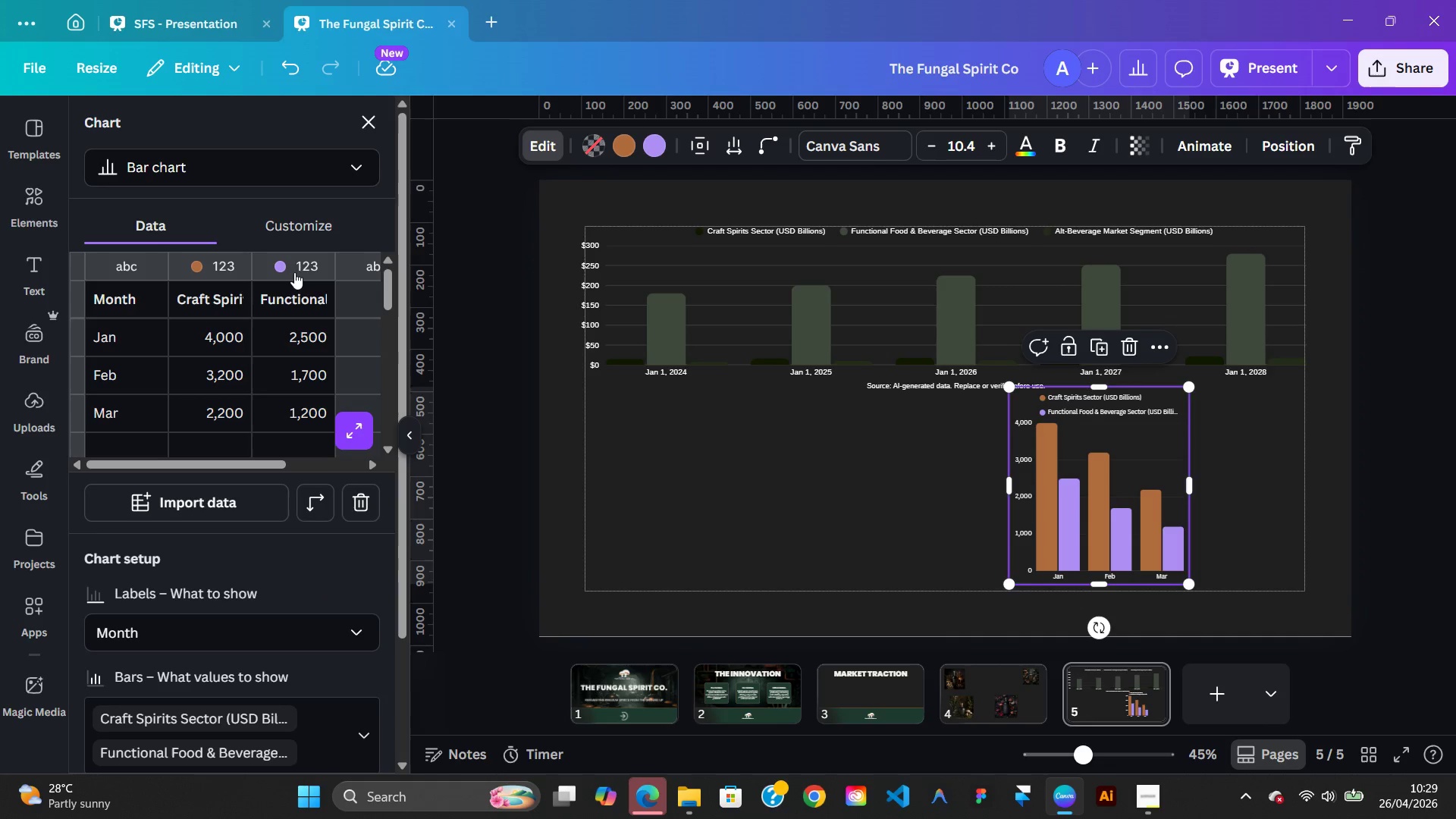 
left_click([290, 270])
 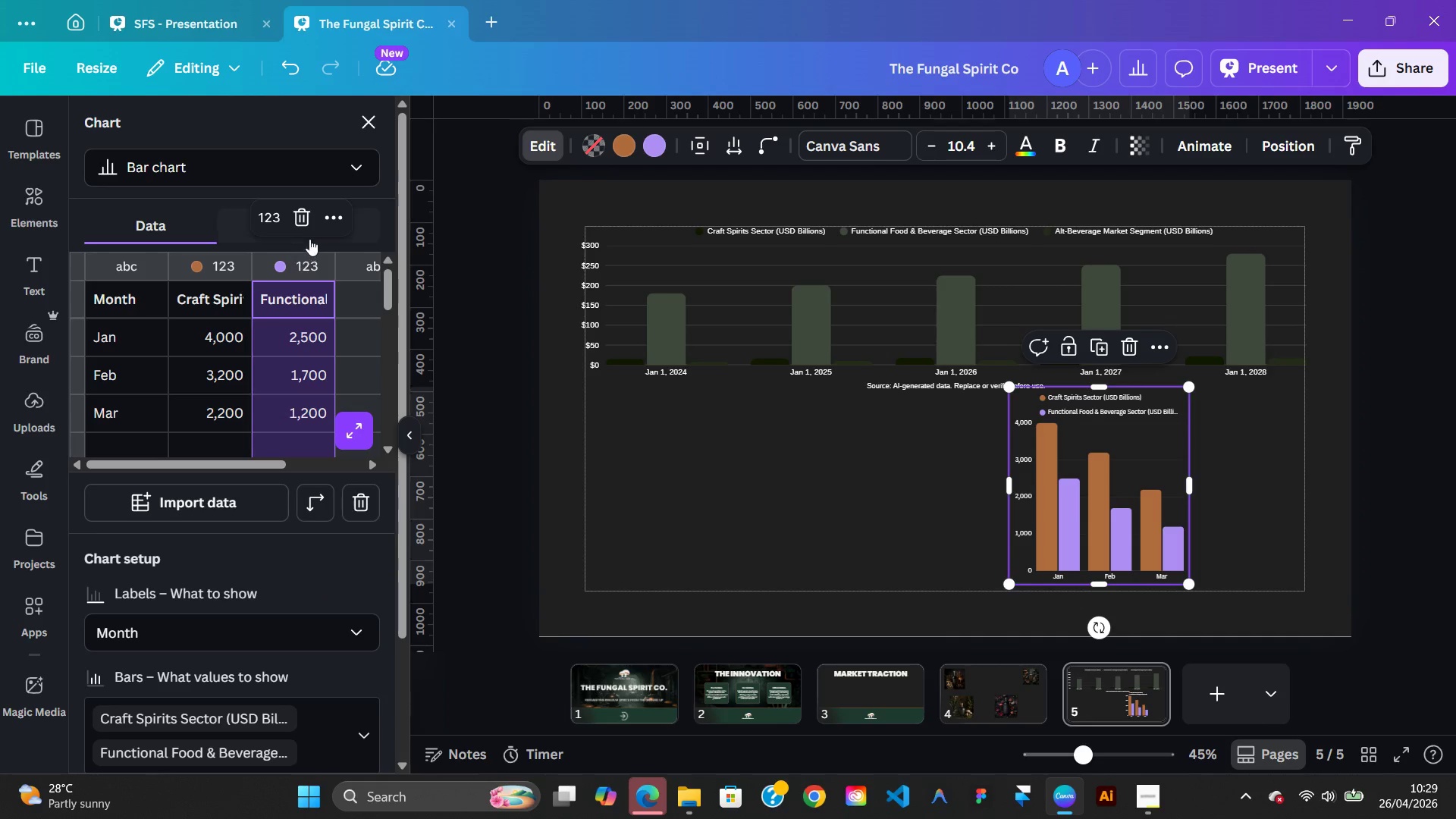 
left_click([331, 224])
 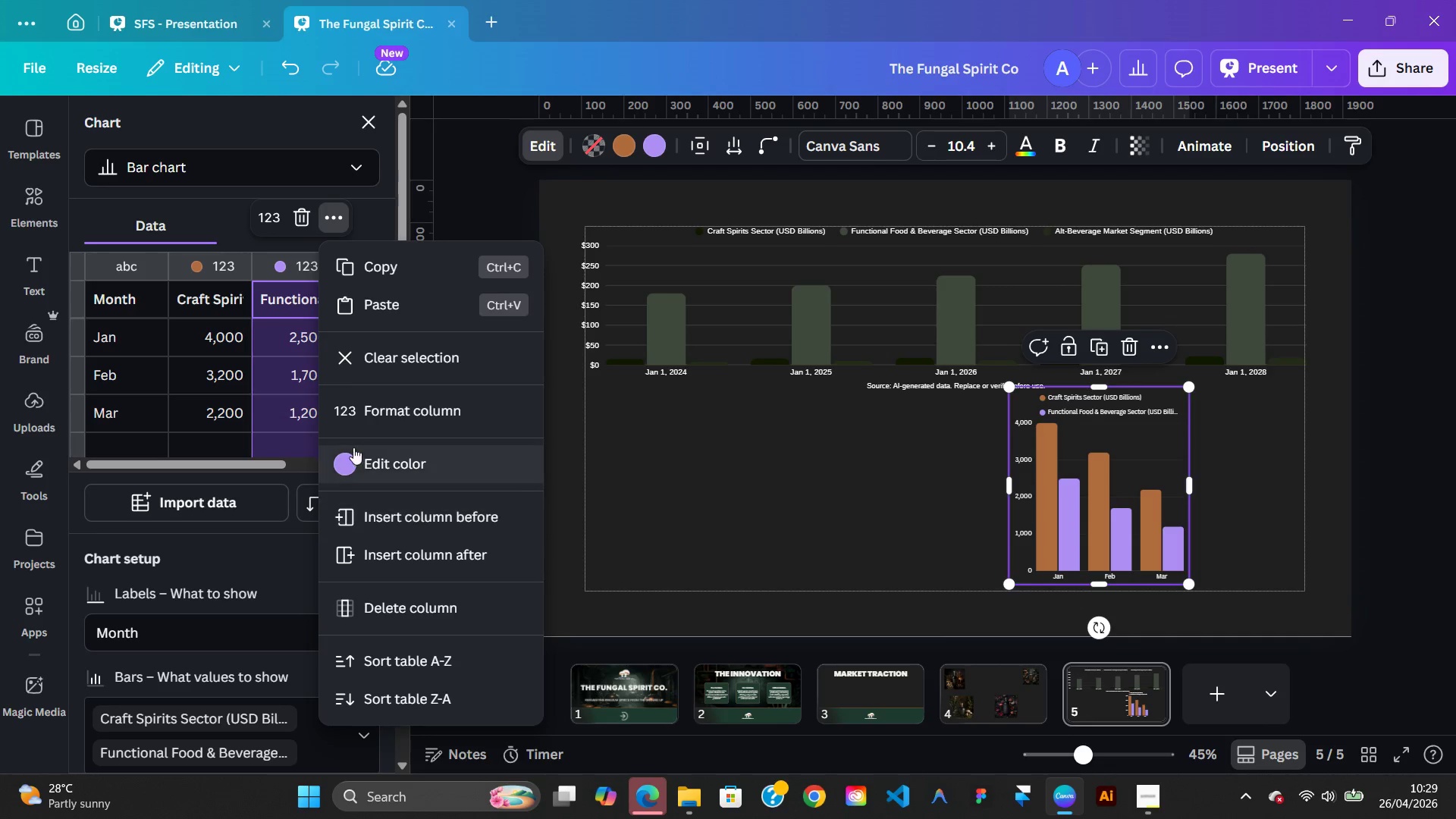 
left_click([347, 462])
 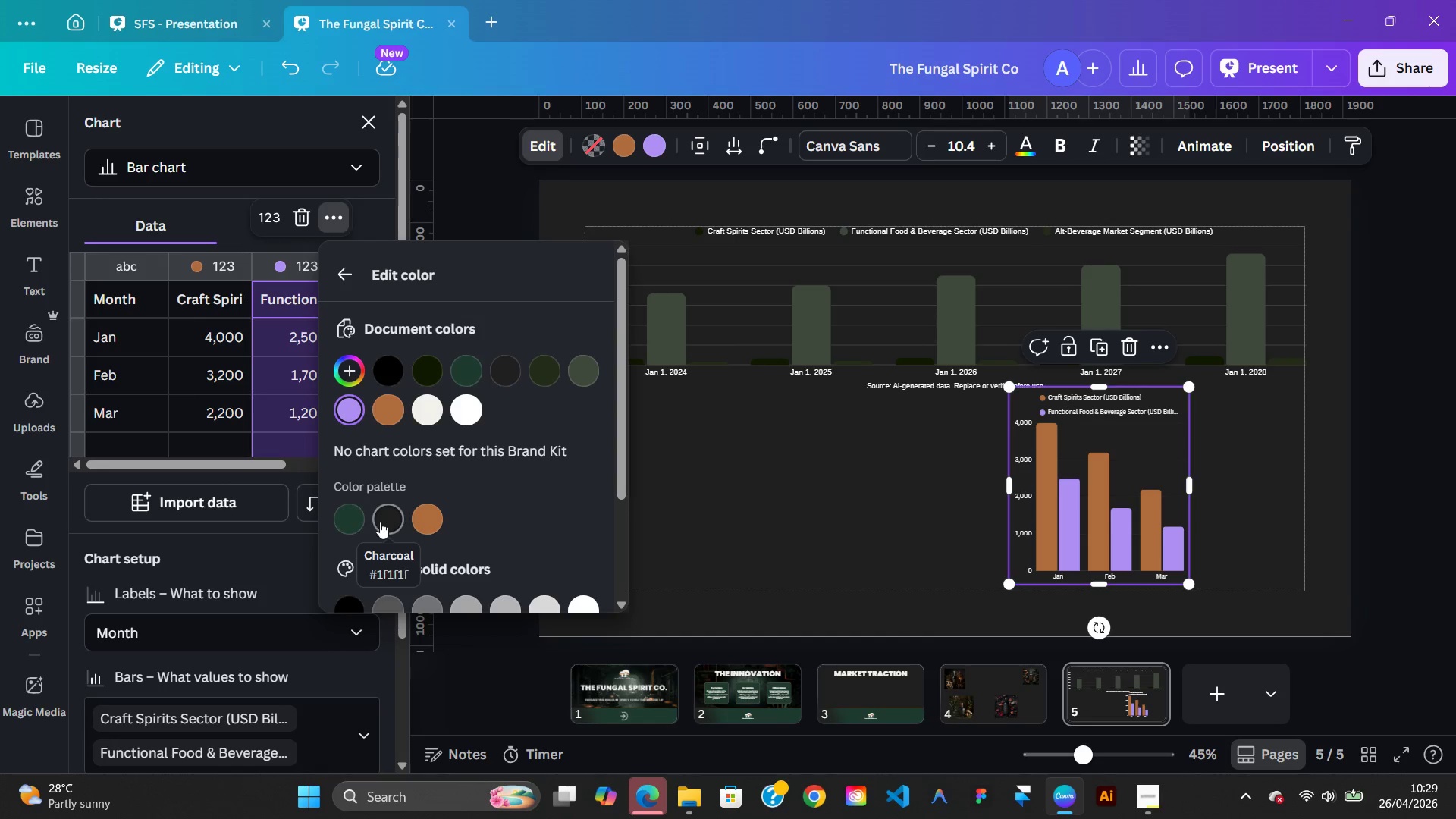 
left_click([352, 522])
 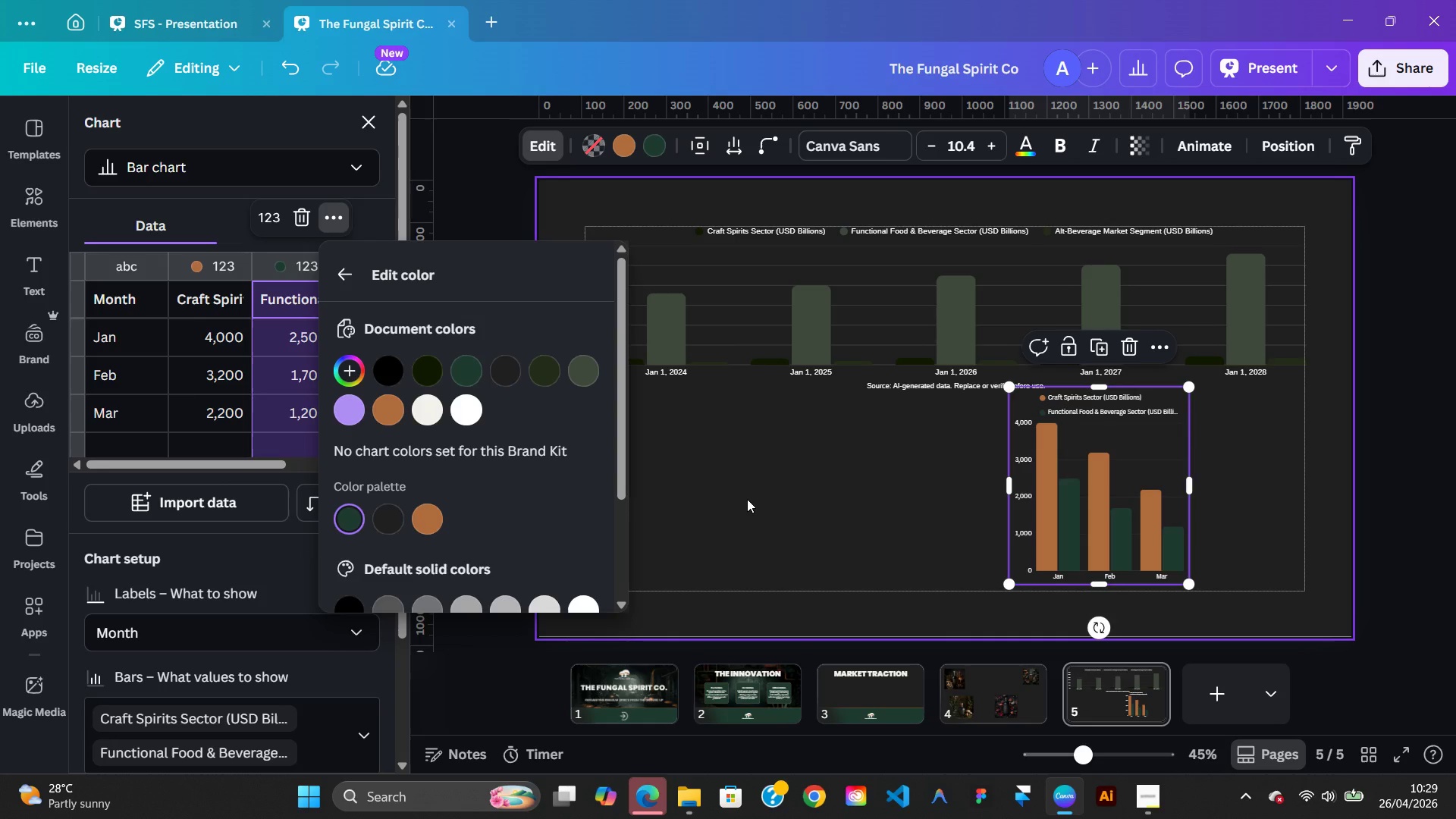 
left_click([747, 499])
 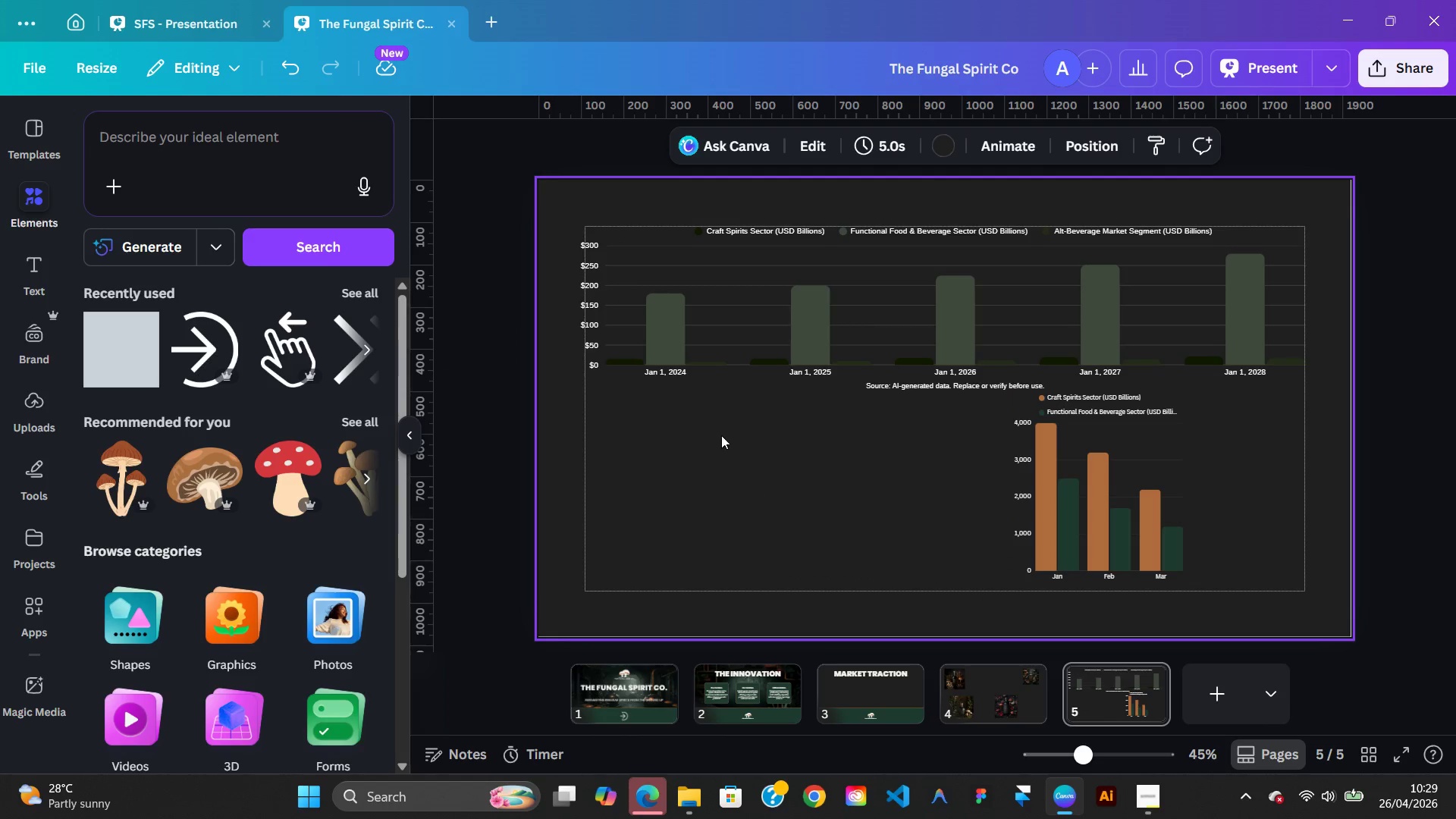 
wait(8.47)
 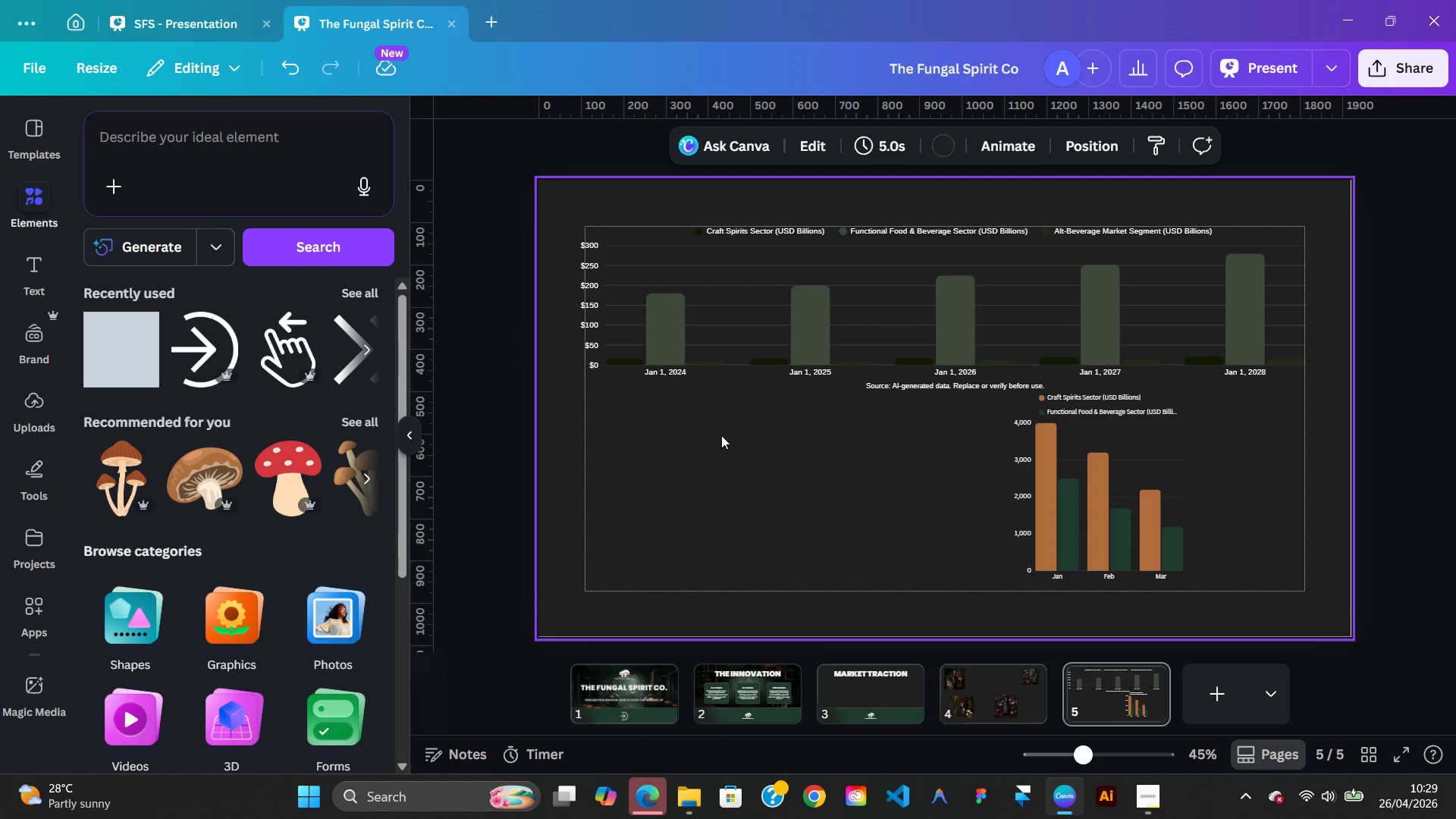 
left_click([1047, 510])
 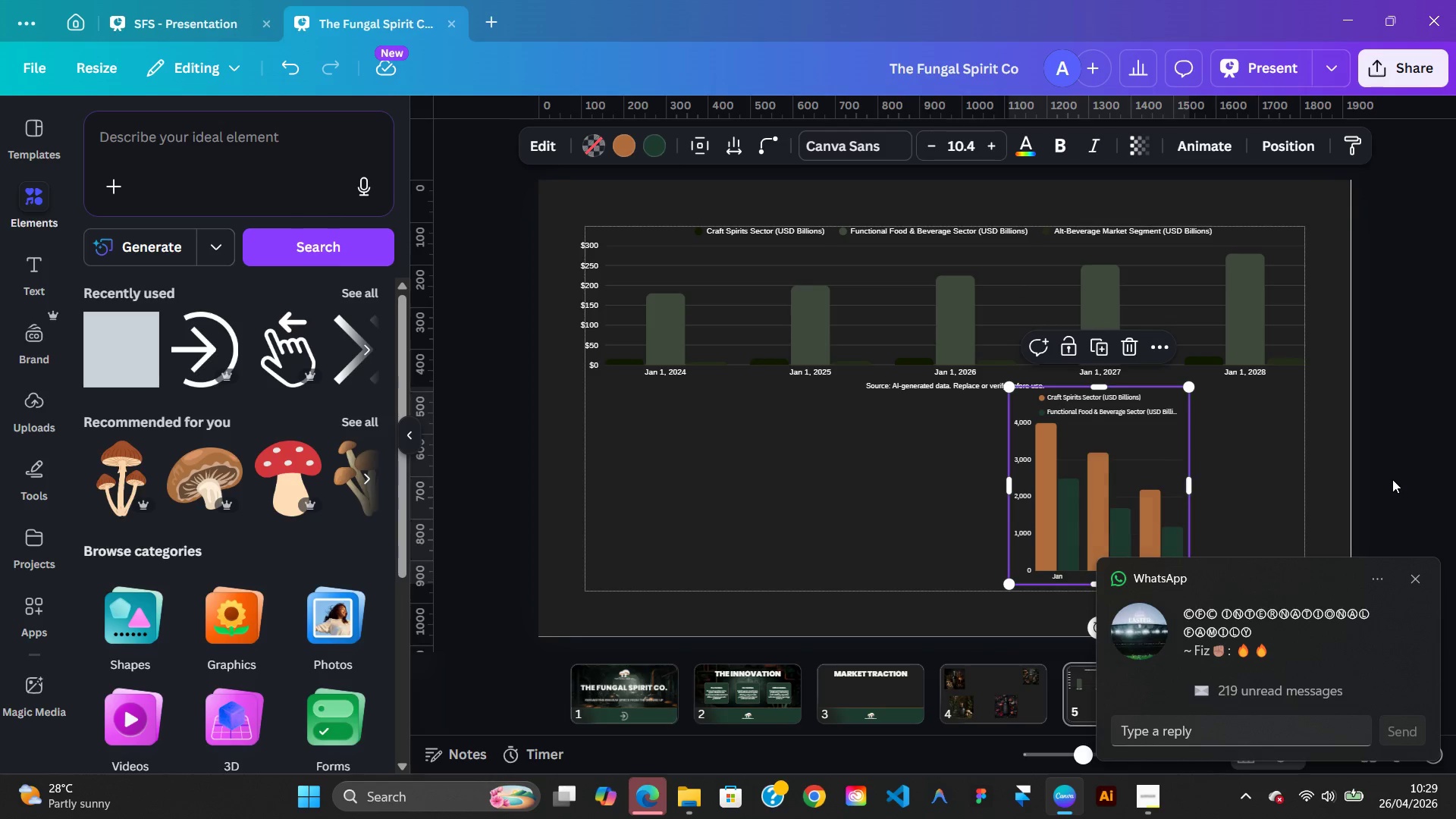 
left_click([1392, 479])
 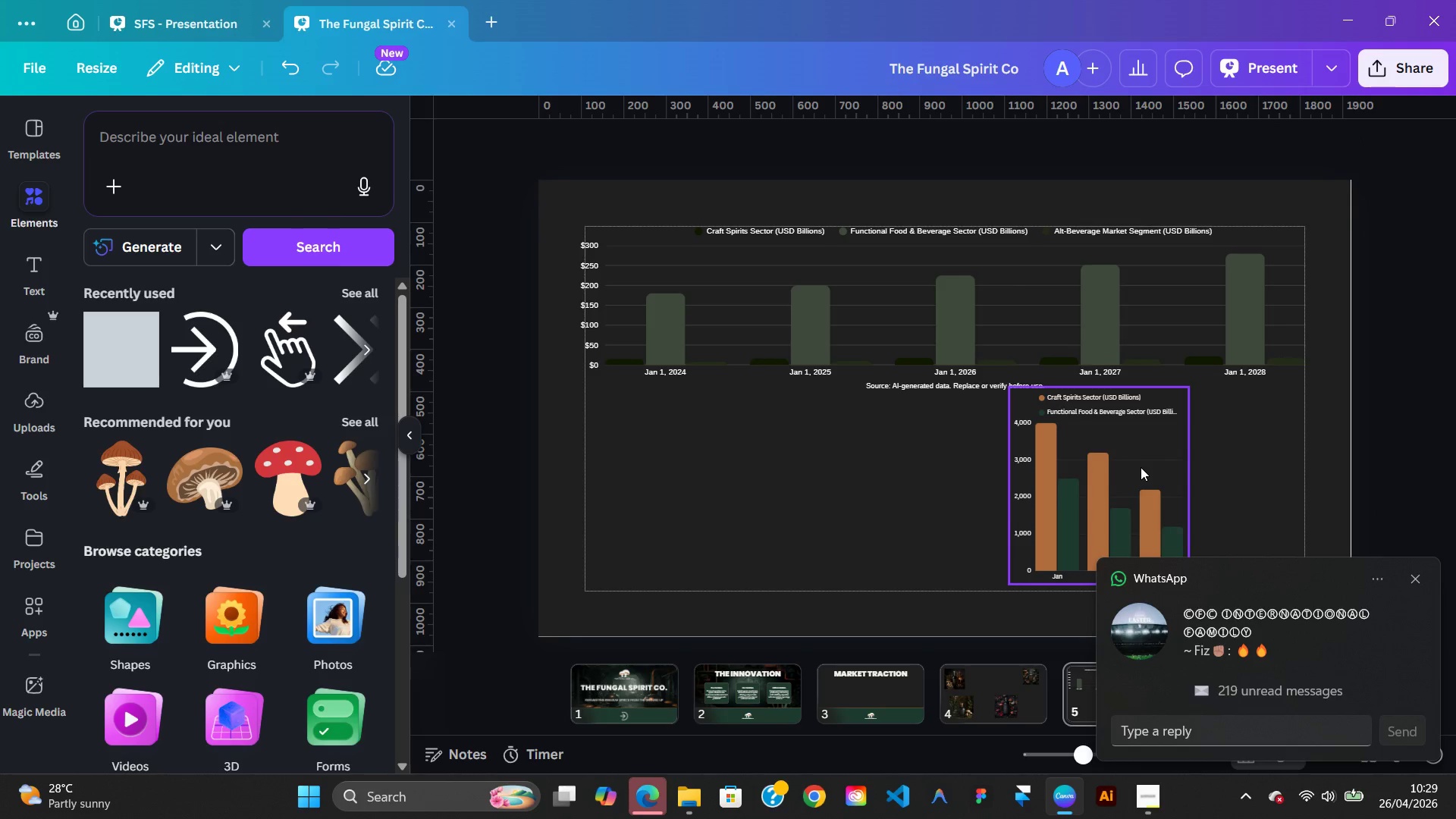 
left_click_drag(start_coordinate=[1141, 467], to_coordinate=[878, 469])
 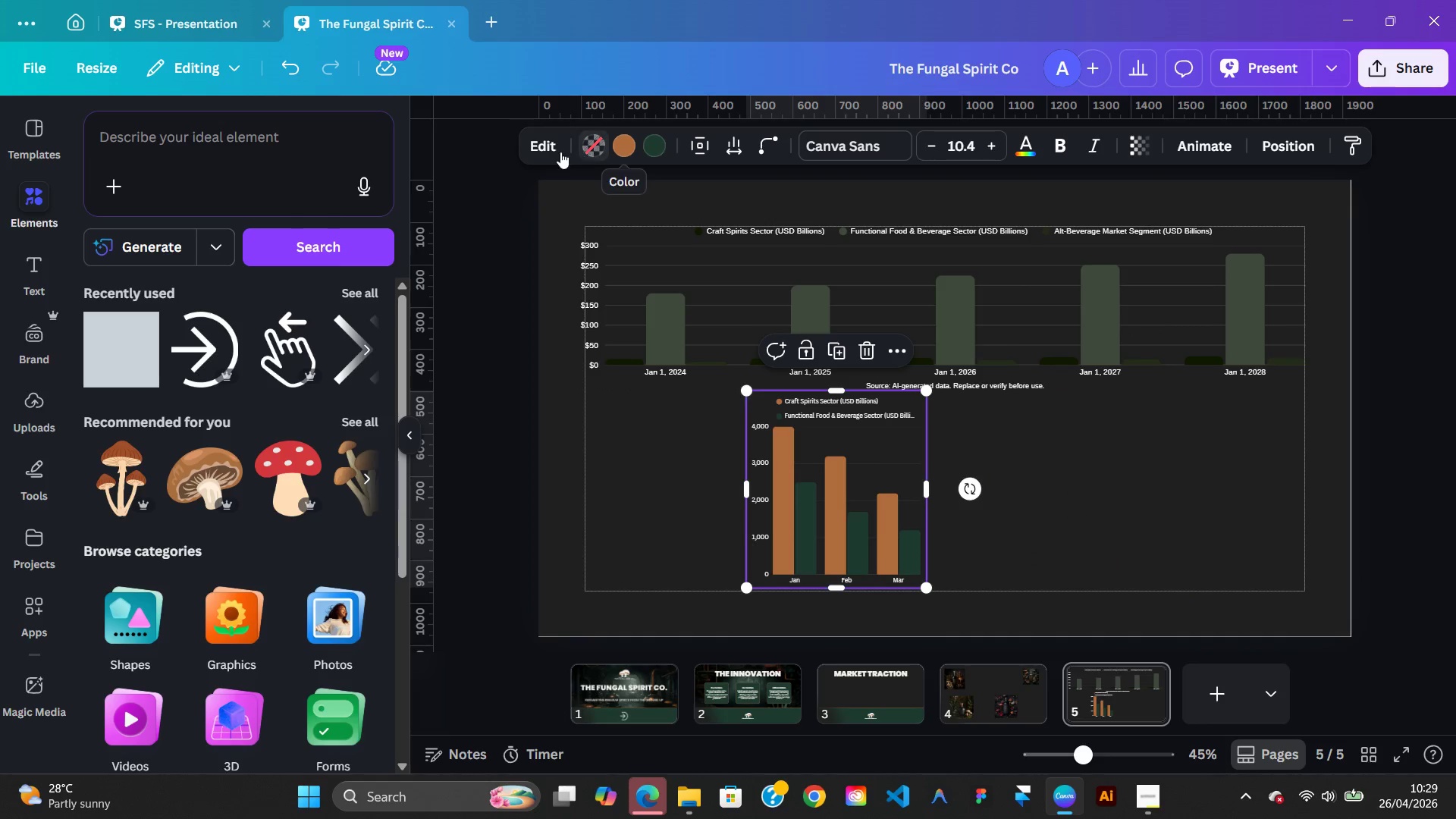 
left_click([554, 152])
 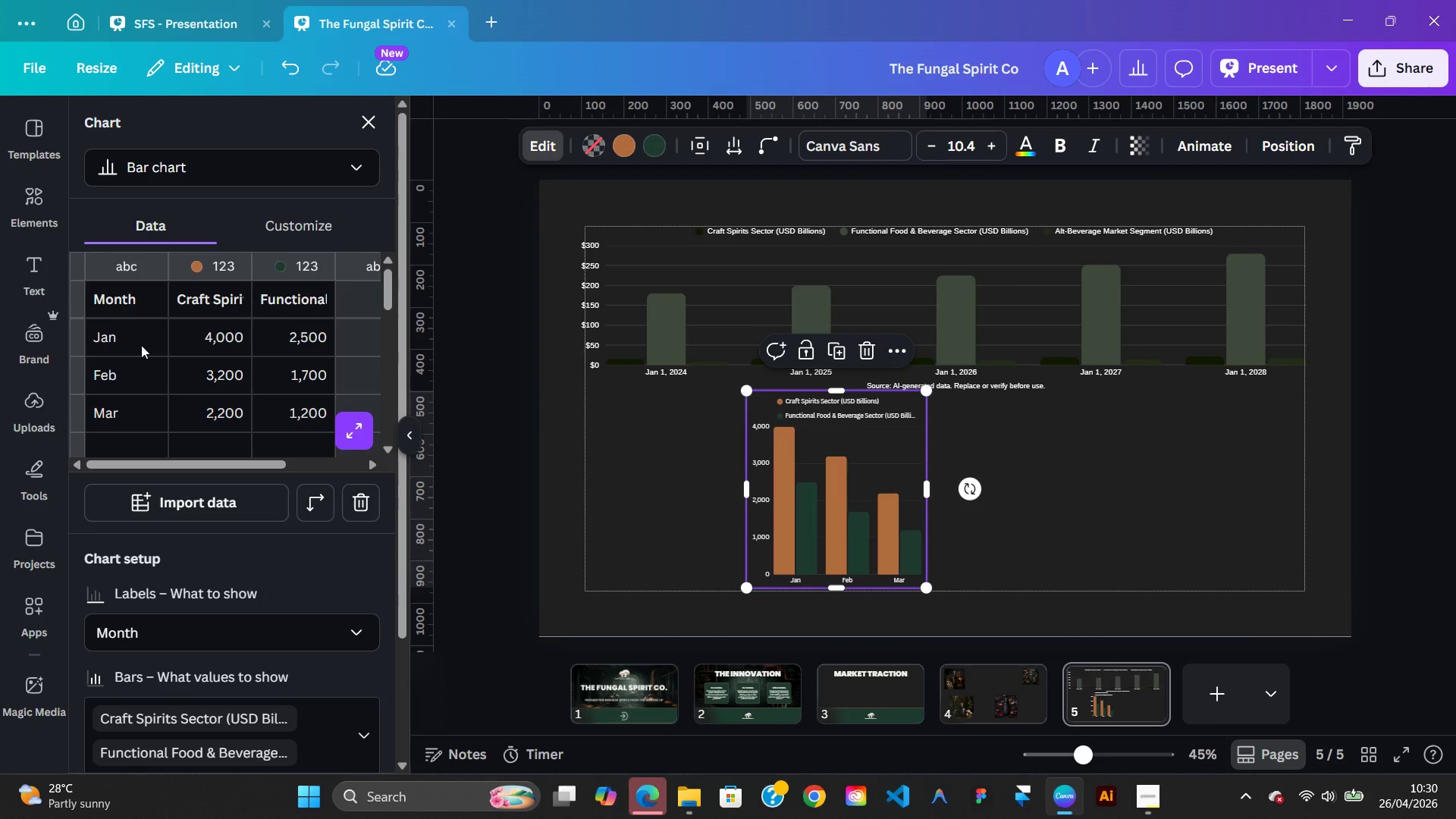 
double_click([141, 345])
 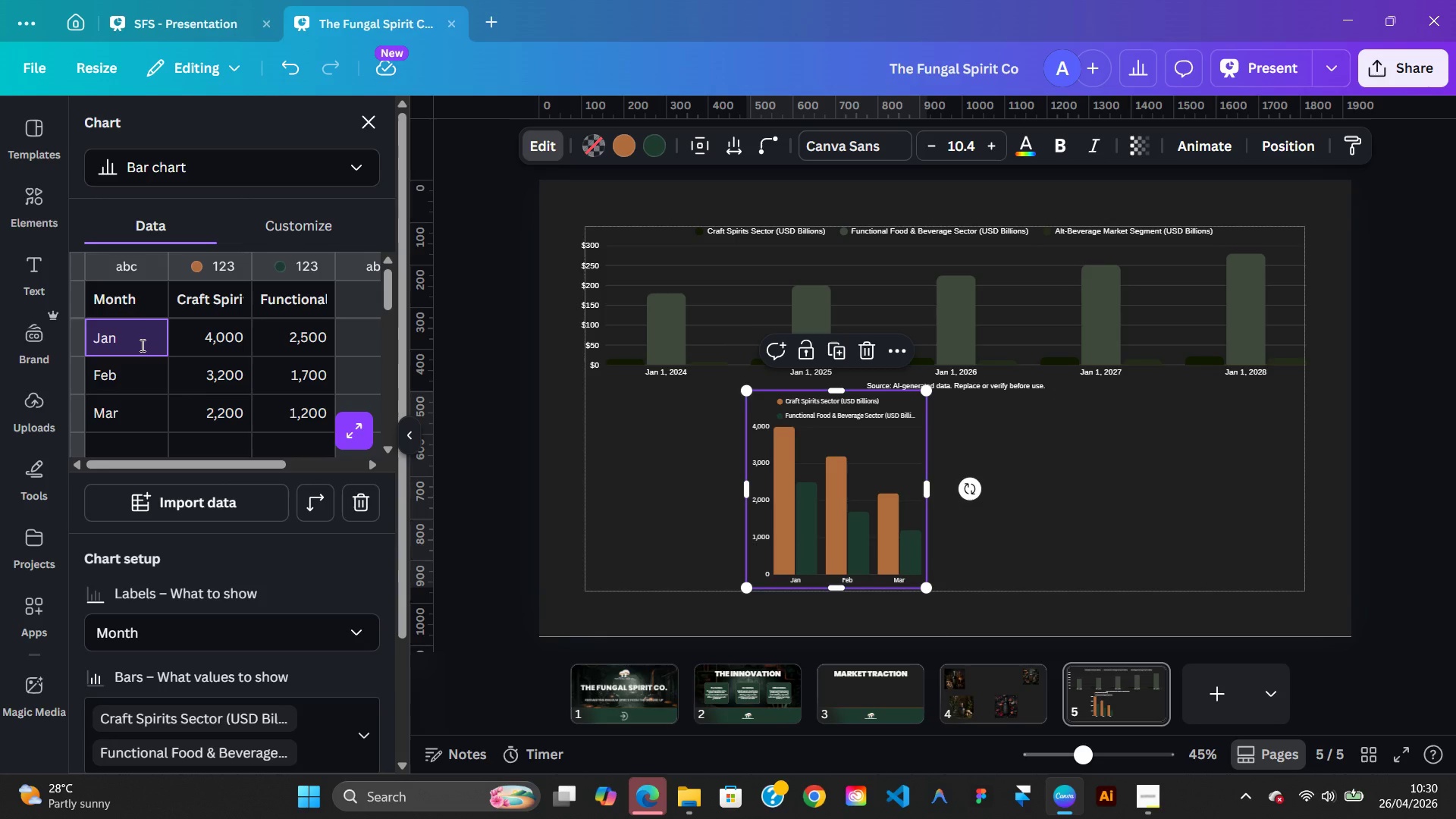 
type( 1, 2026)
 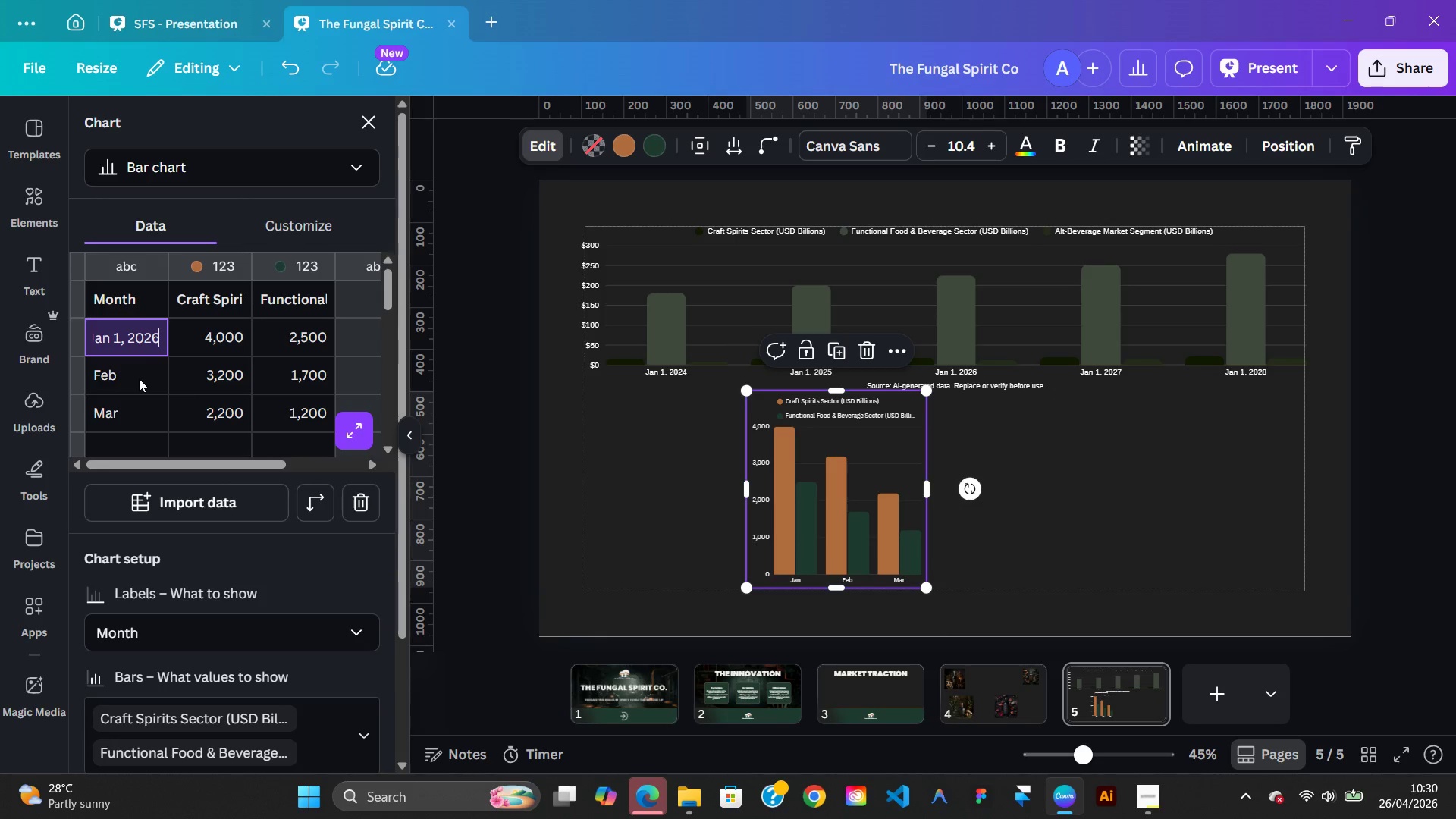 
double_click([139, 378])
 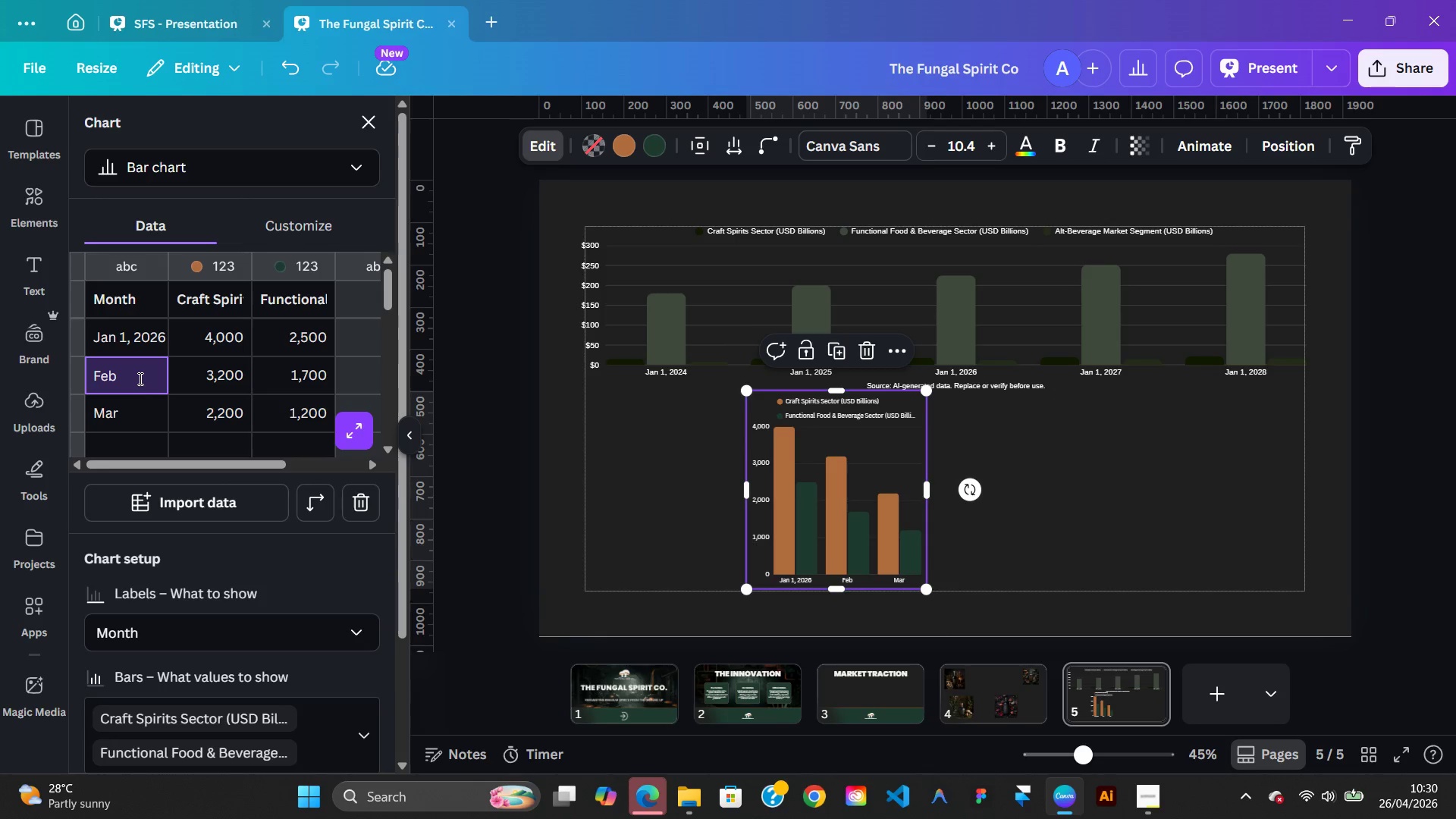 
key(Space)